 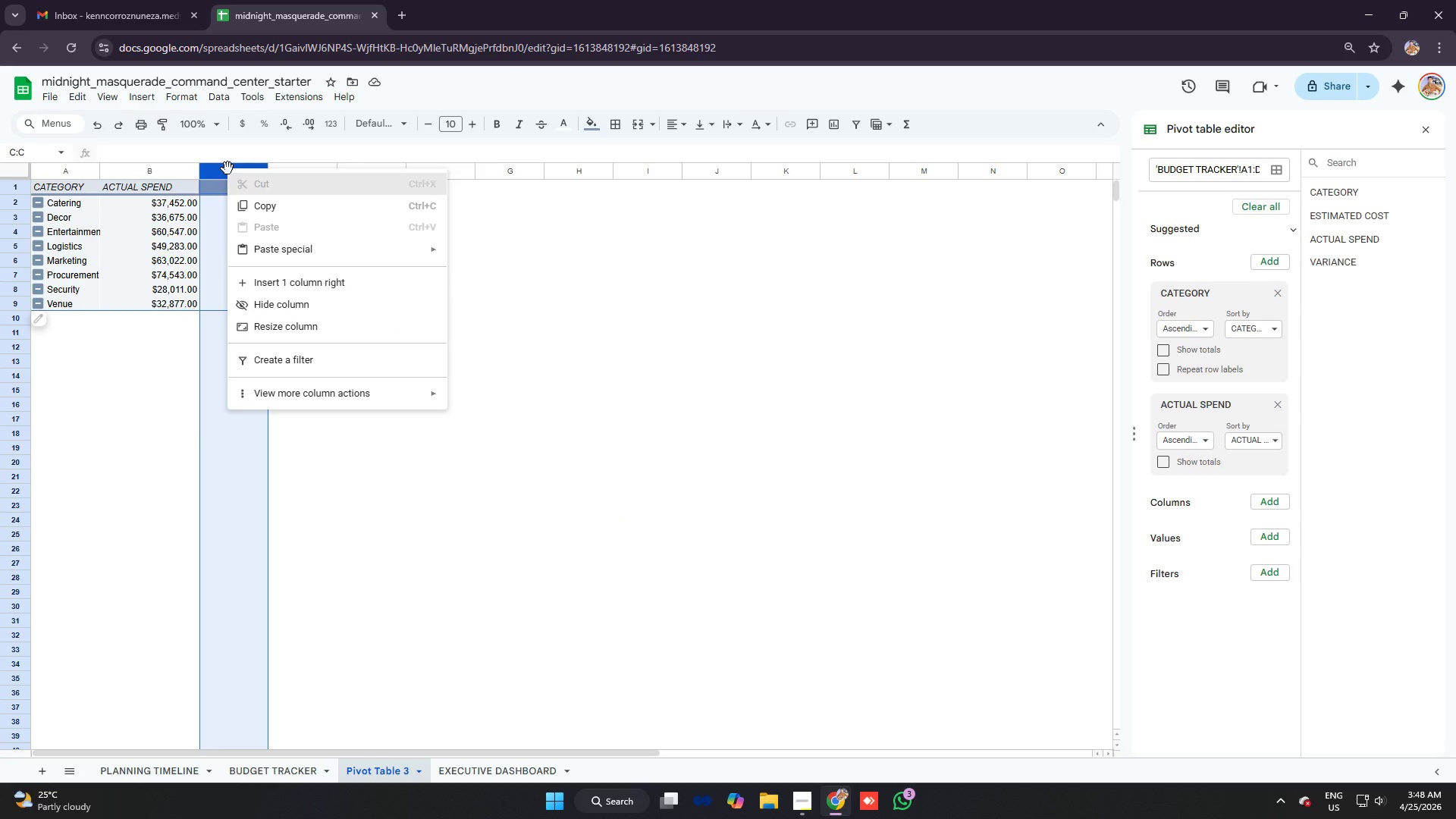 
left_click([316, 307])
 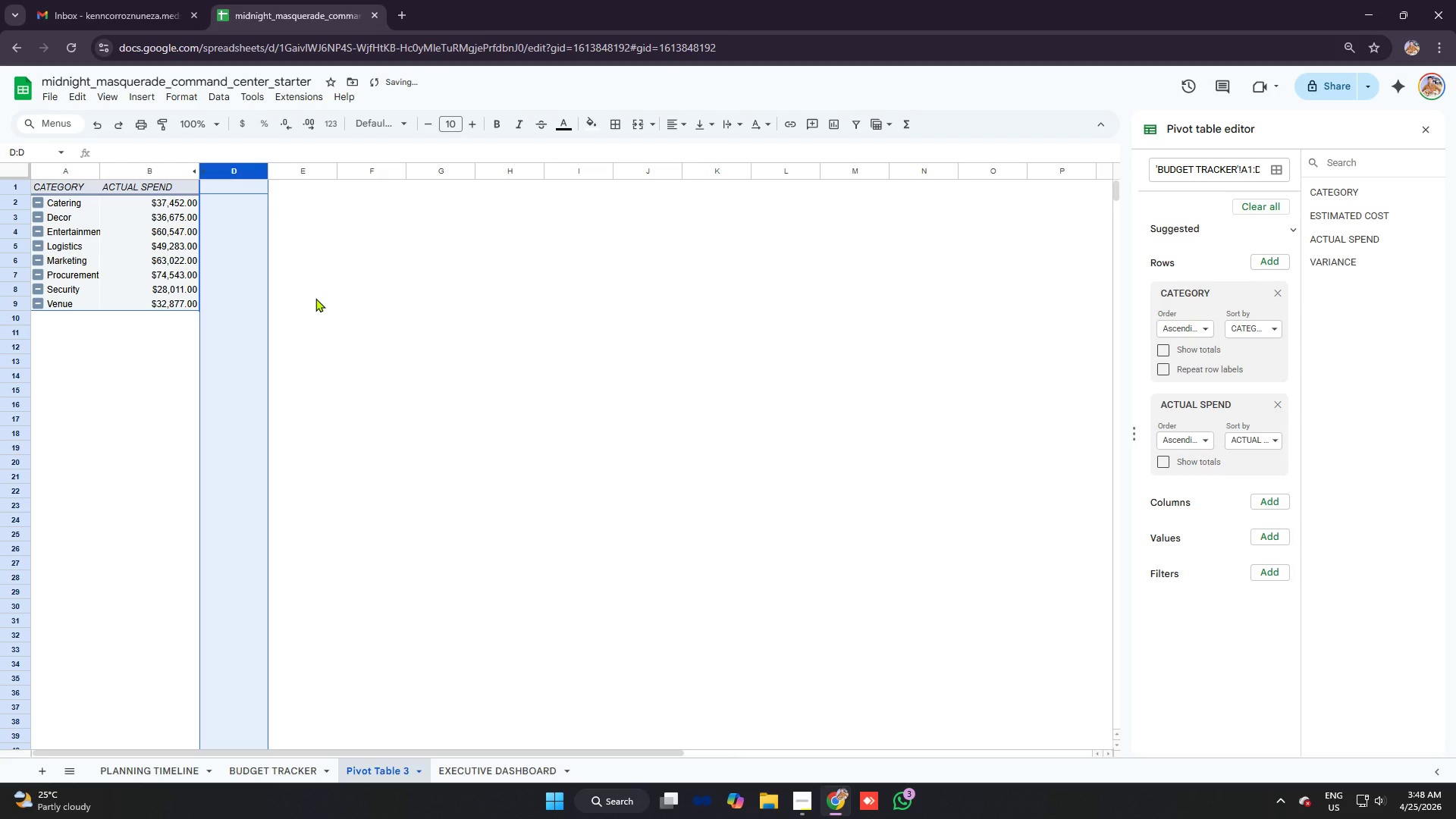 
left_click([315, 283])
 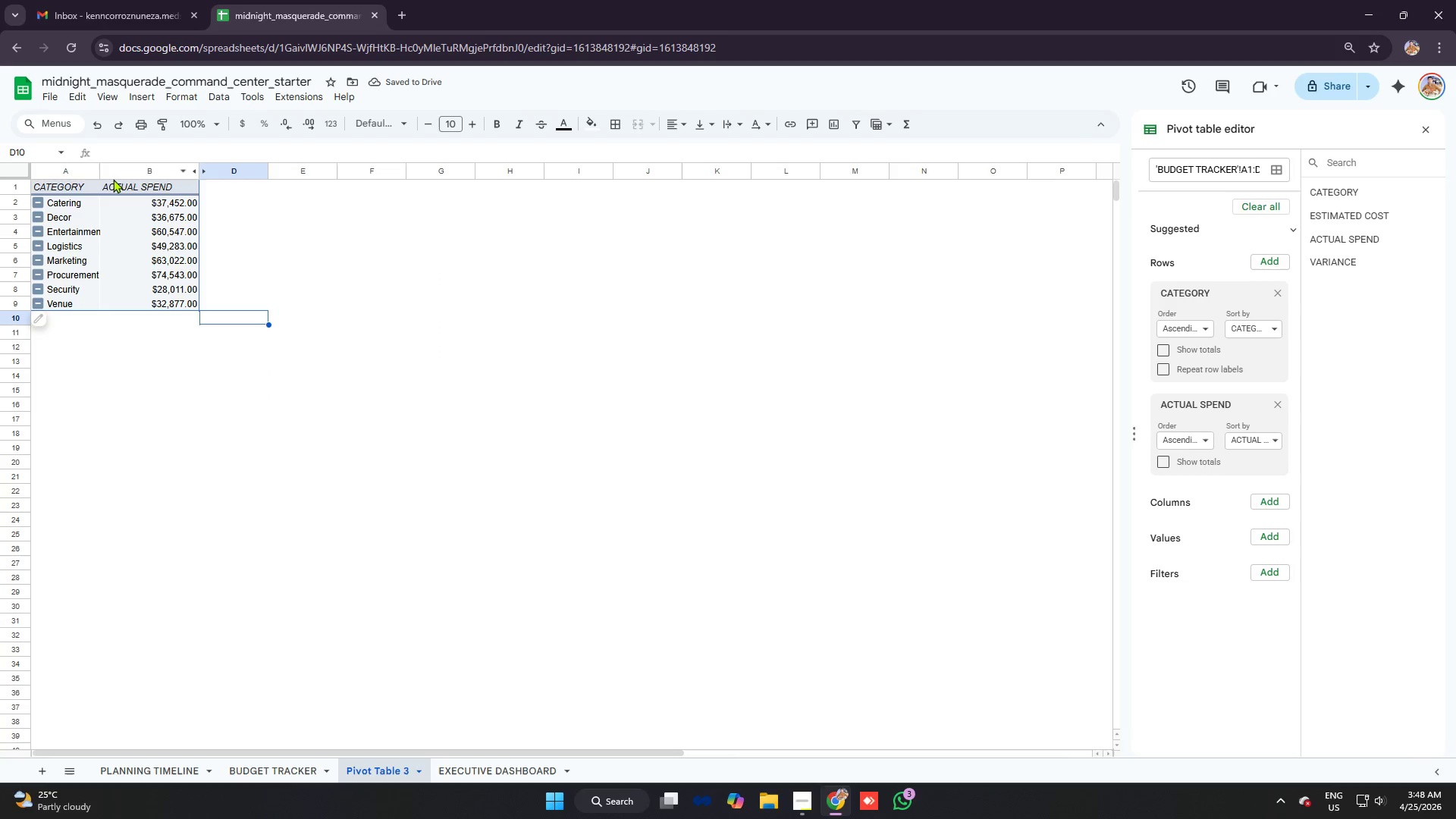 
left_click_drag(start_coordinate=[99, 171], to_coordinate=[133, 172])
 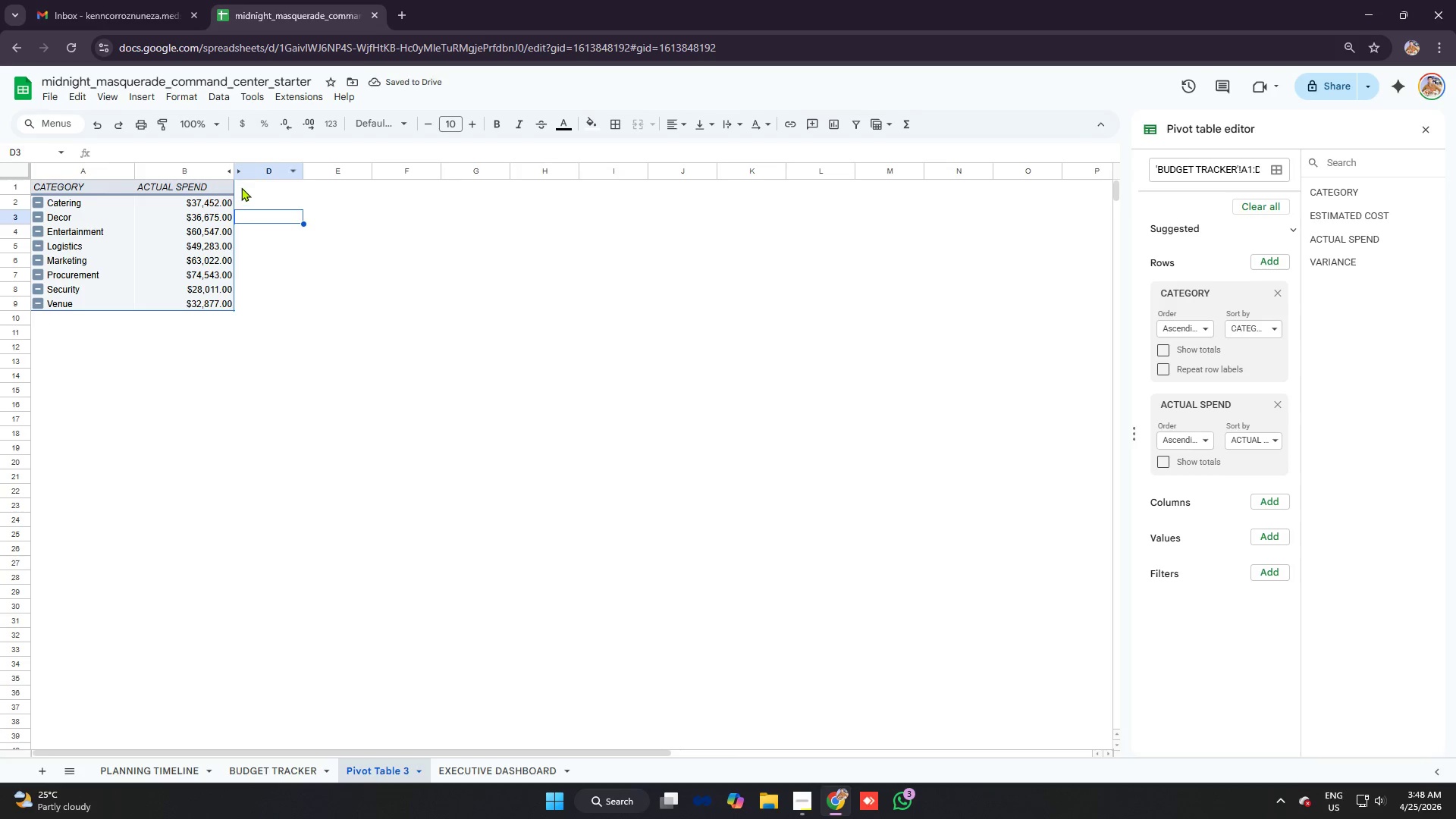 
left_click_drag(start_coordinate=[231, 168], to_coordinate=[270, 174])
 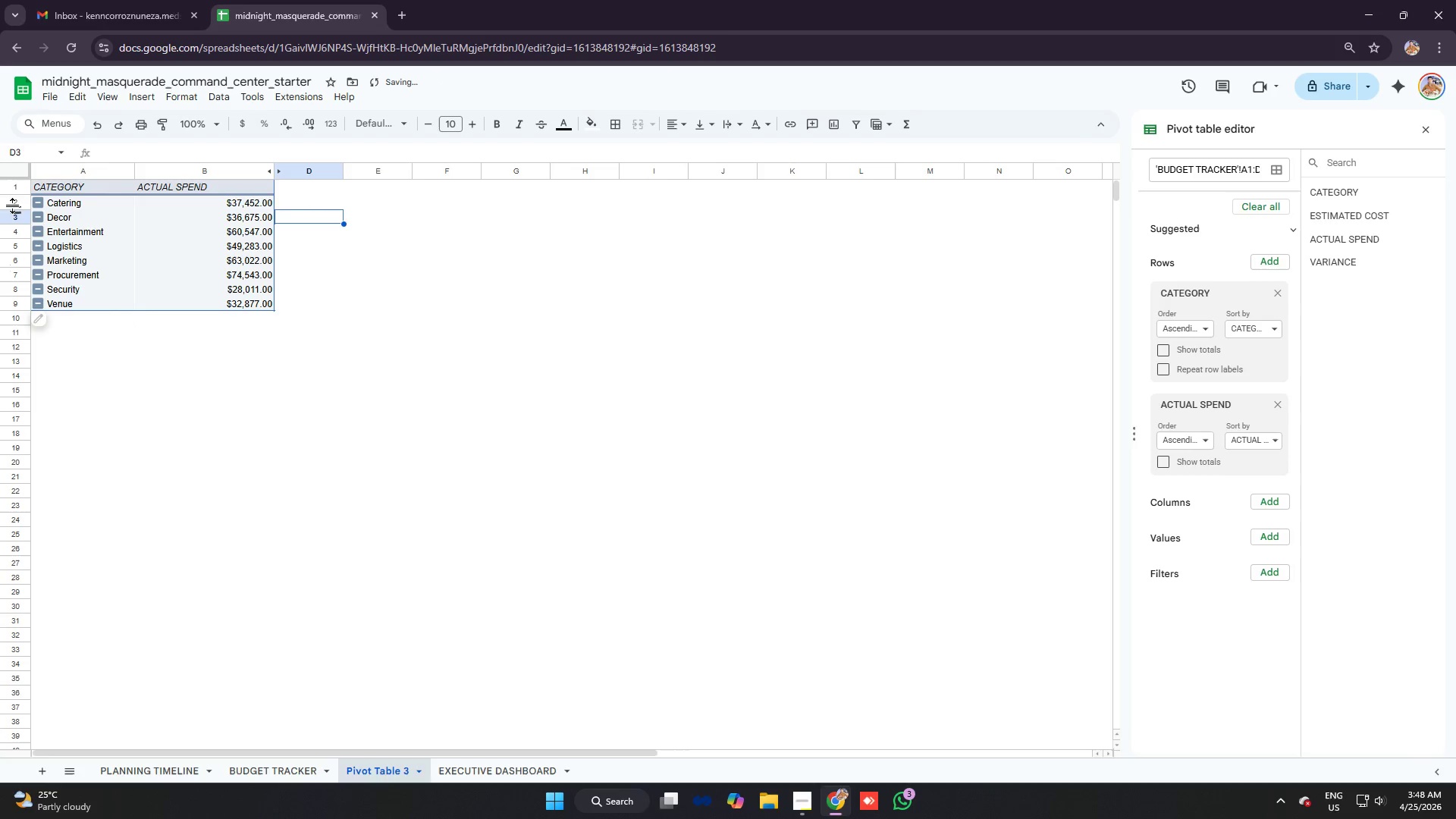 
left_click([16, 199])
 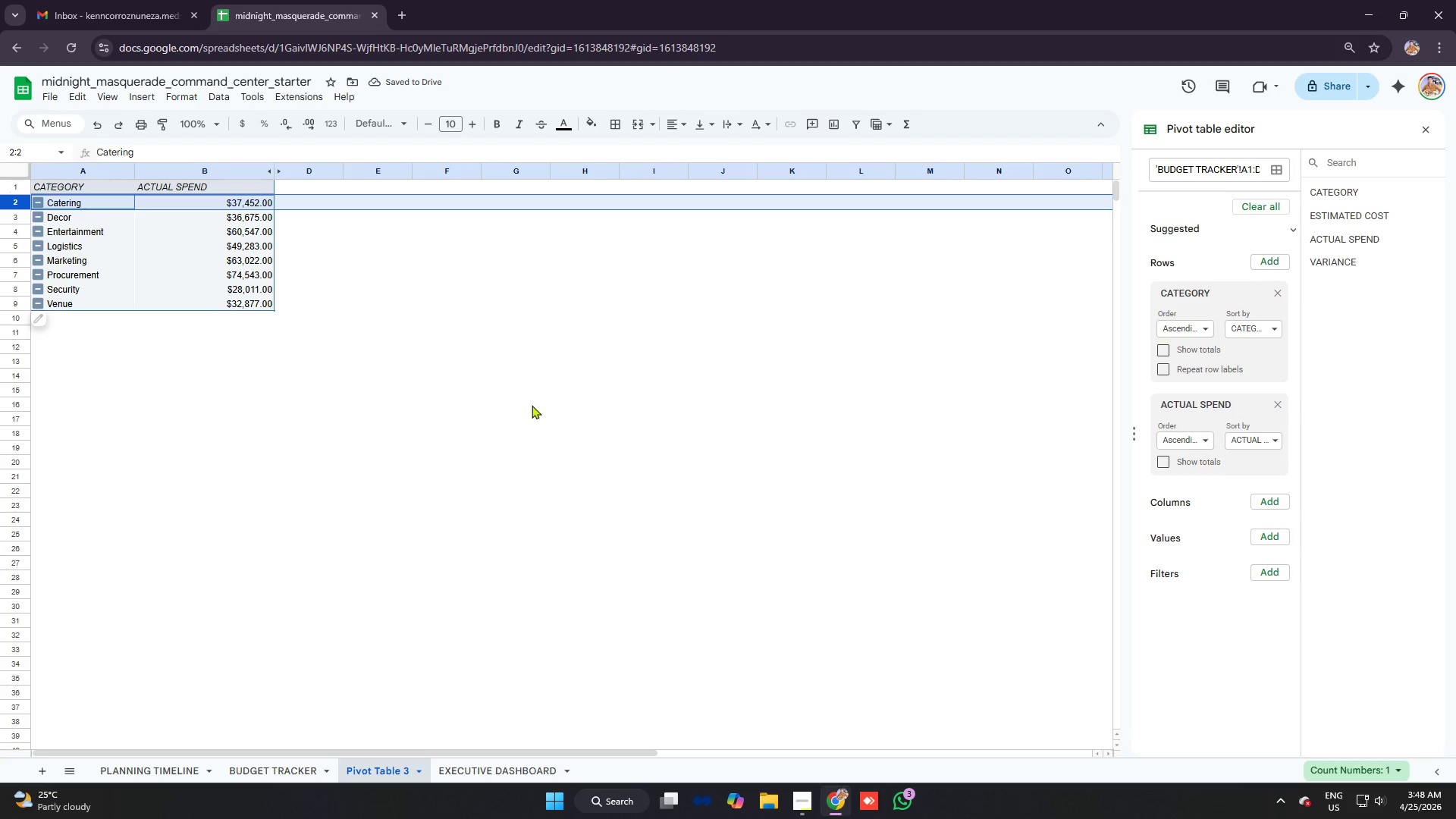 
left_click_drag(start_coordinate=[588, 428], to_coordinate=[565, 416])
 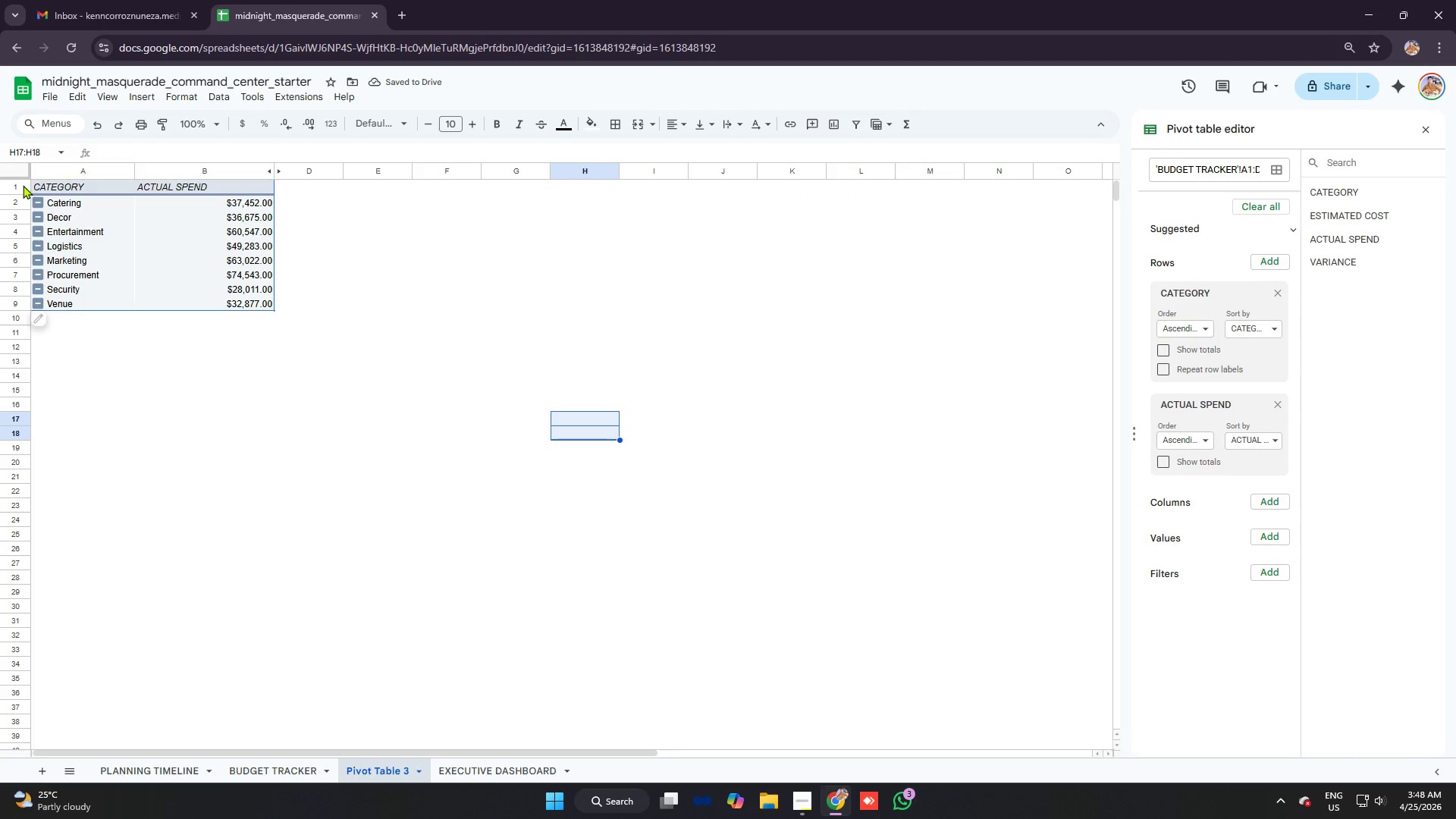 
left_click_drag(start_coordinate=[20, 185], to_coordinate=[25, 304])
 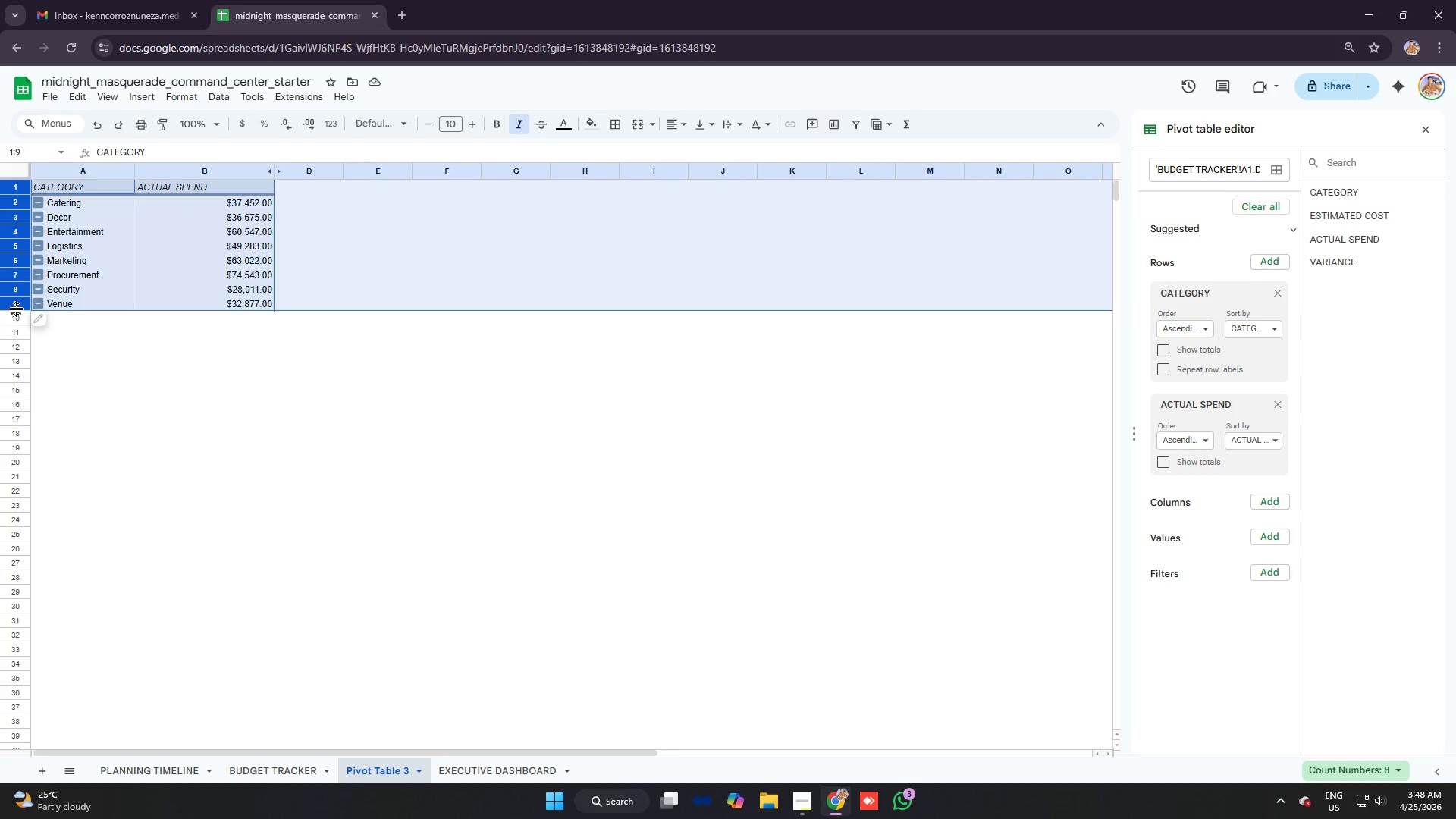 
left_click_drag(start_coordinate=[18, 309], to_coordinate=[21, 328])
 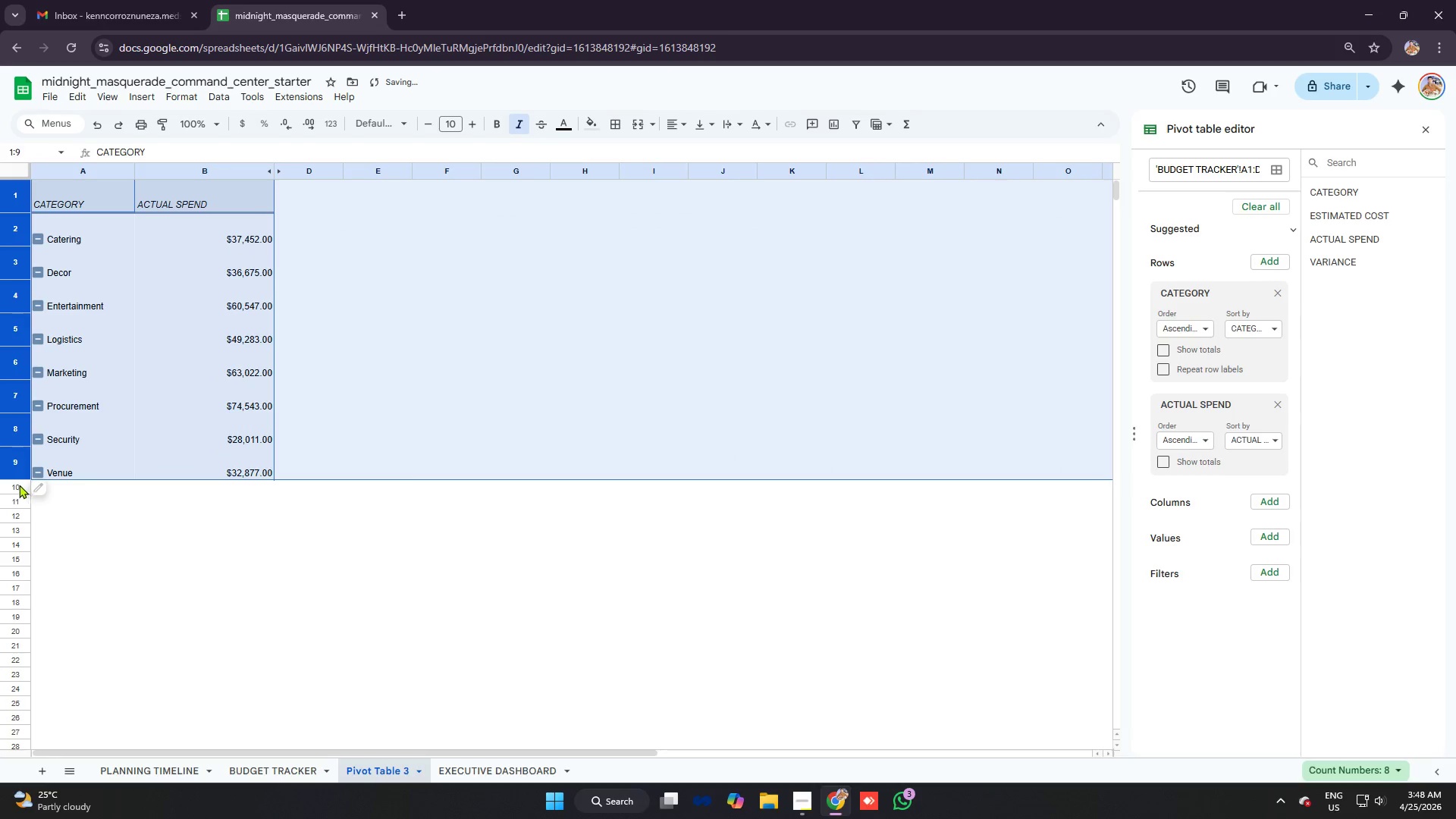 
left_click_drag(start_coordinate=[20, 475], to_coordinate=[30, 457])
 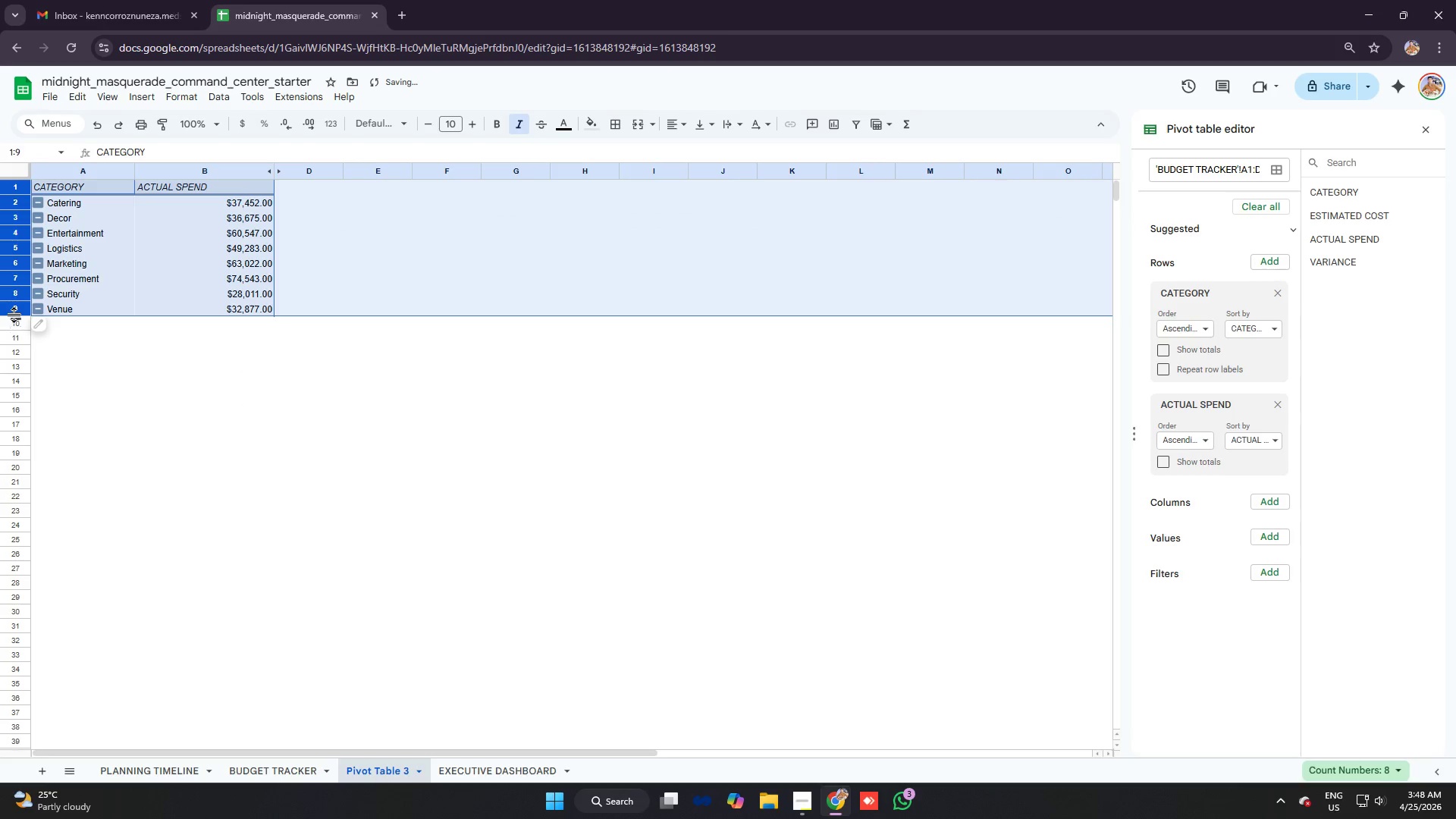 
left_click_drag(start_coordinate=[14, 315], to_coordinate=[24, 328])
 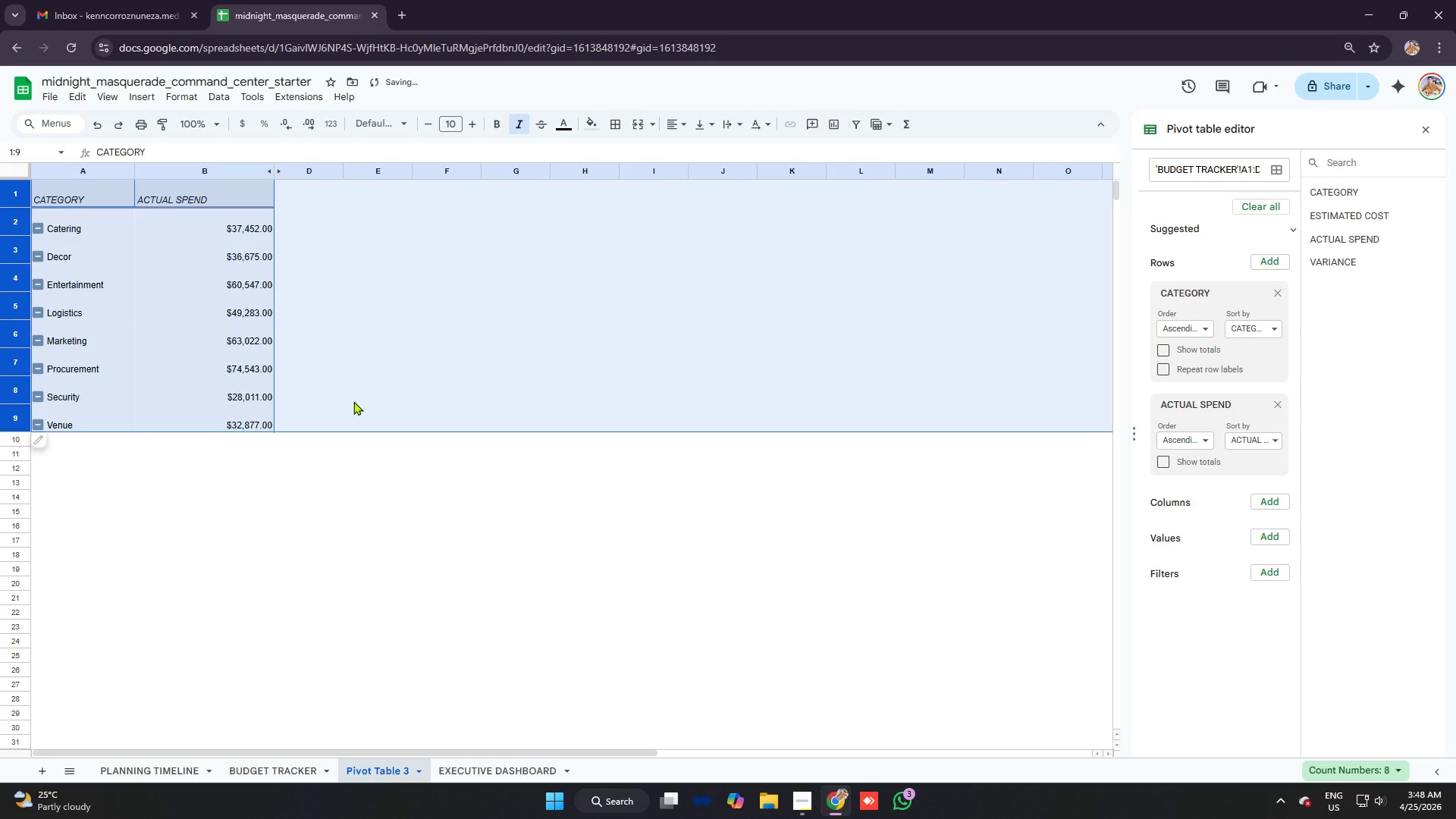 
left_click([390, 383])
 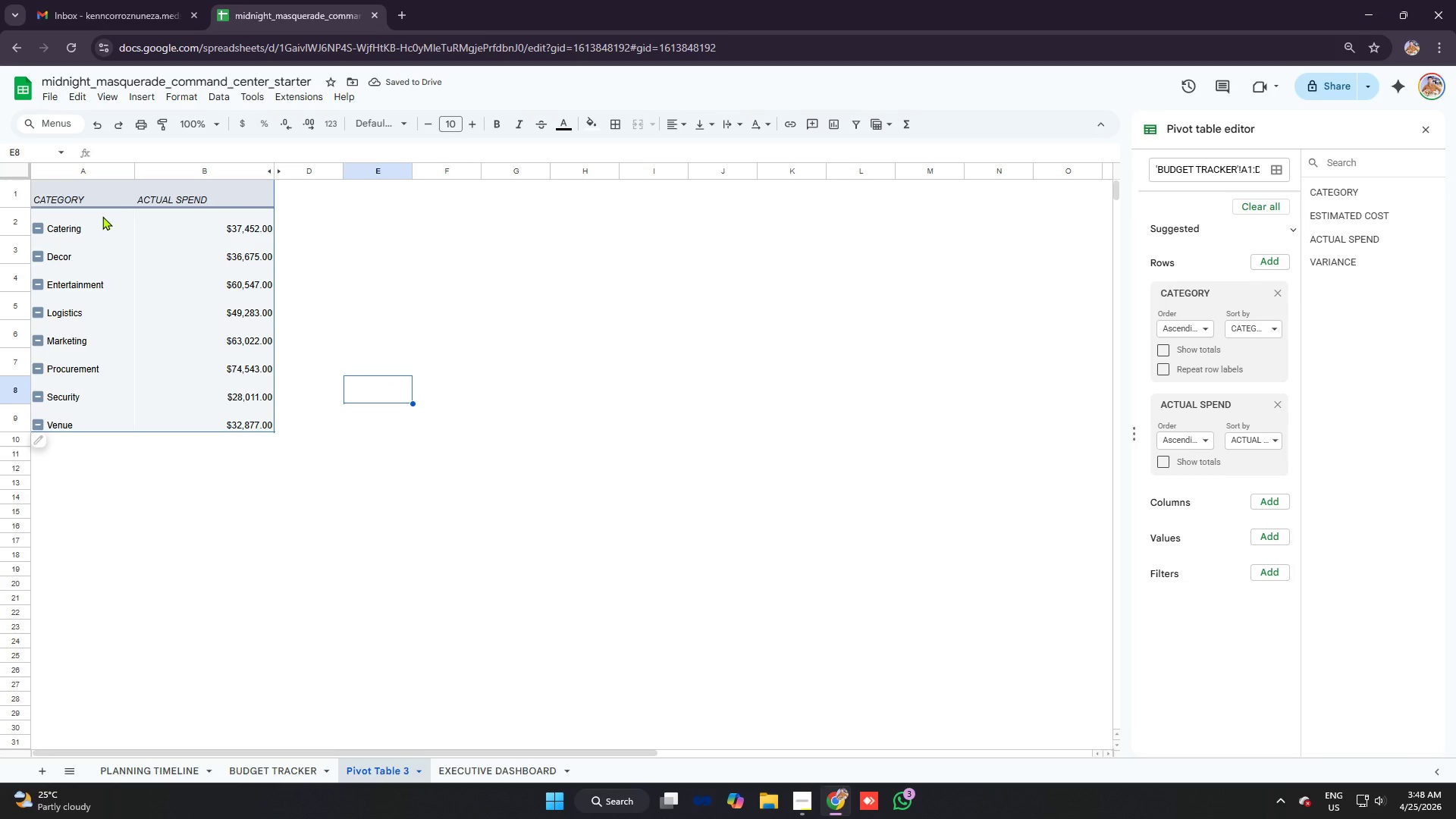 
left_click([102, 216])
 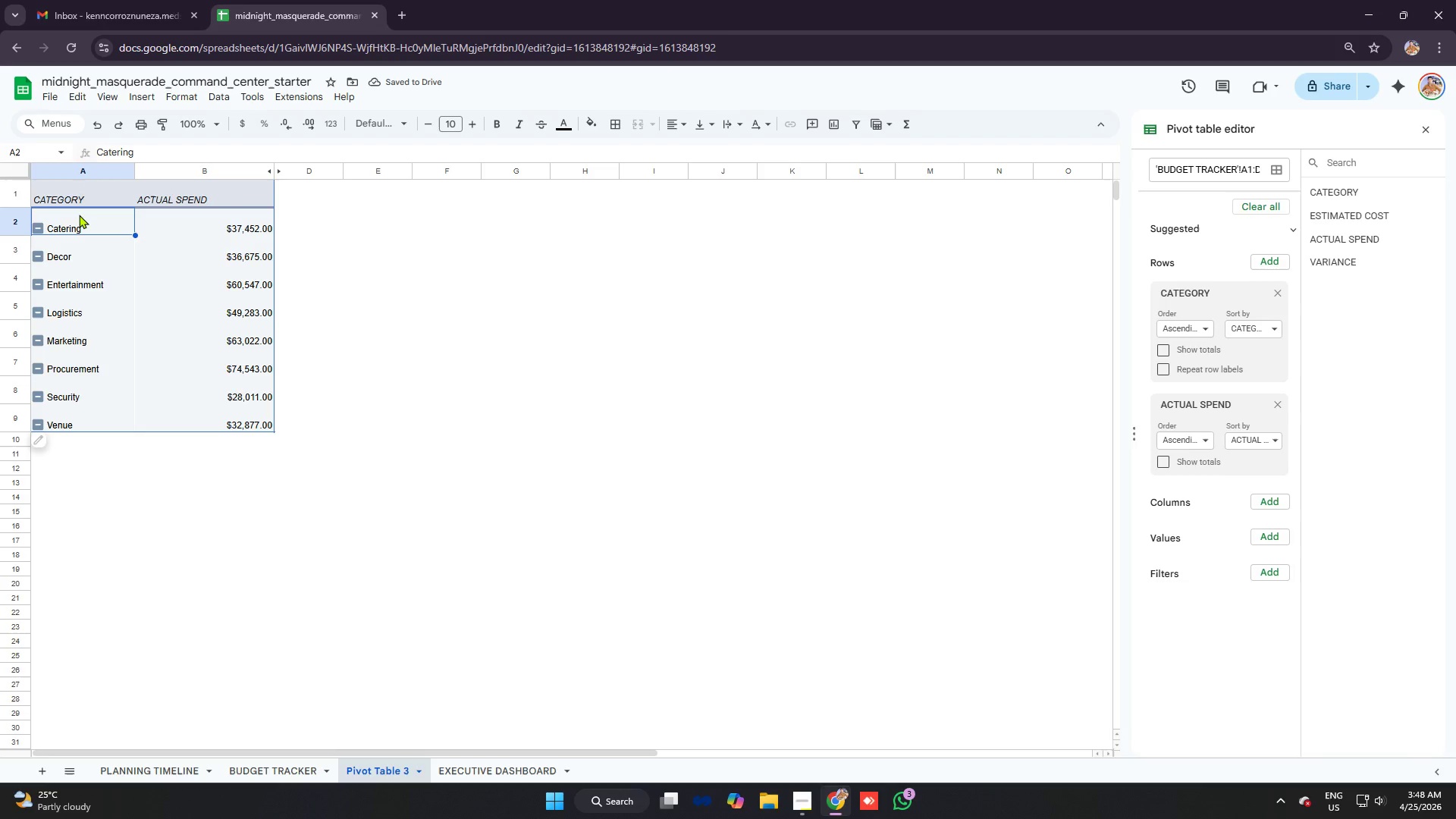 
left_click_drag(start_coordinate=[81, 215], to_coordinate=[243, 422])
 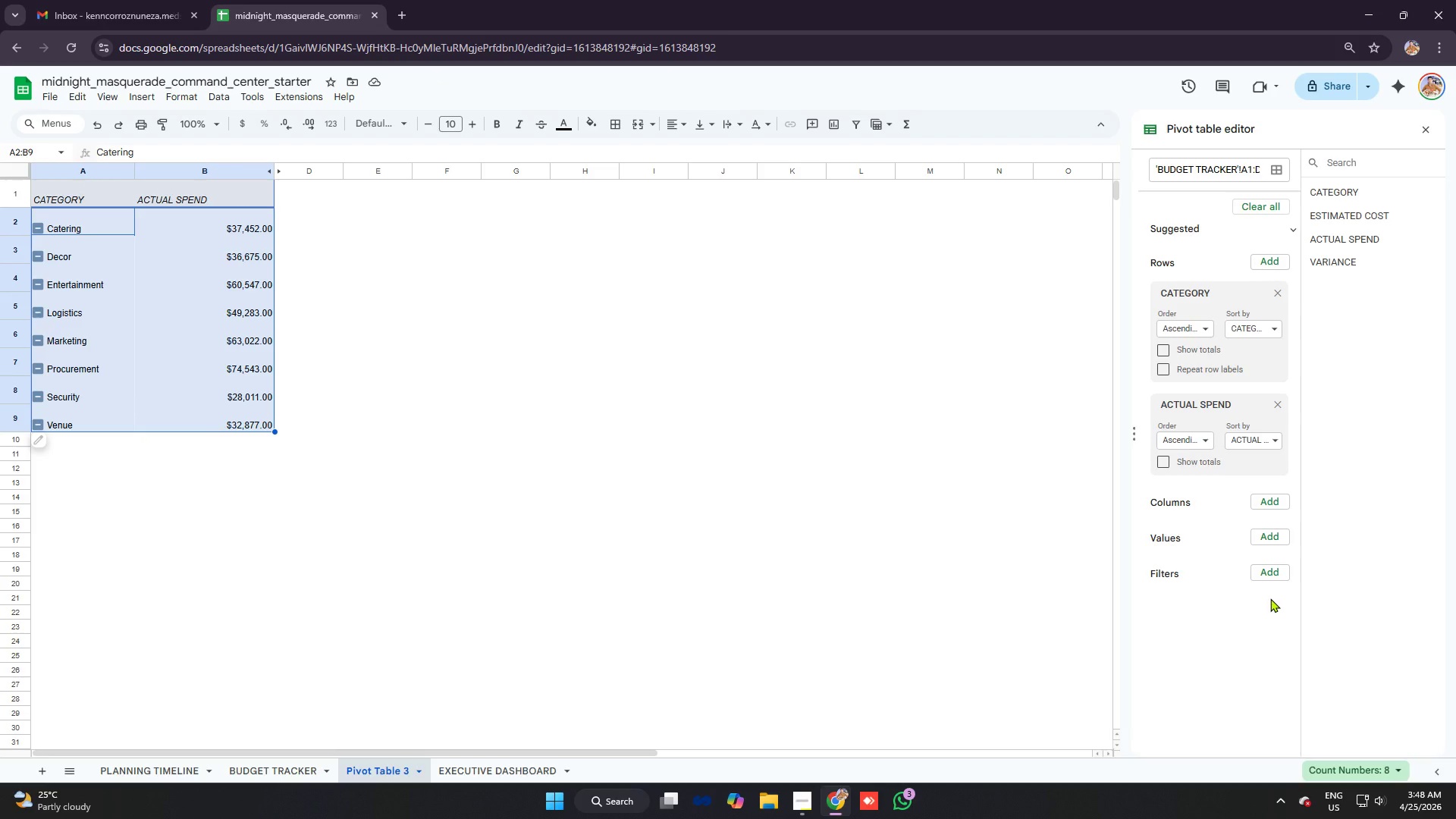 
wait(7.61)
 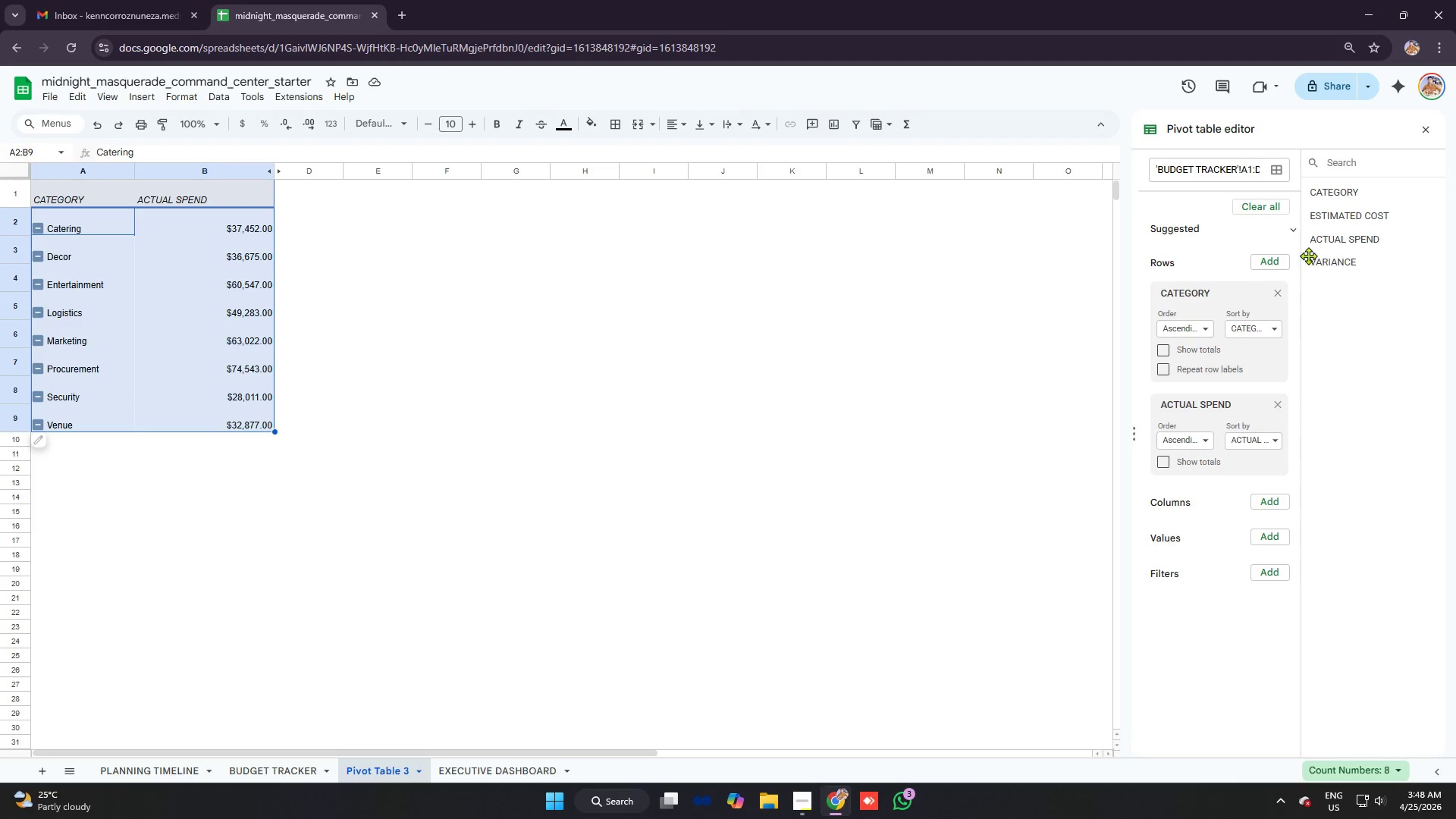 
left_click([410, 299])
 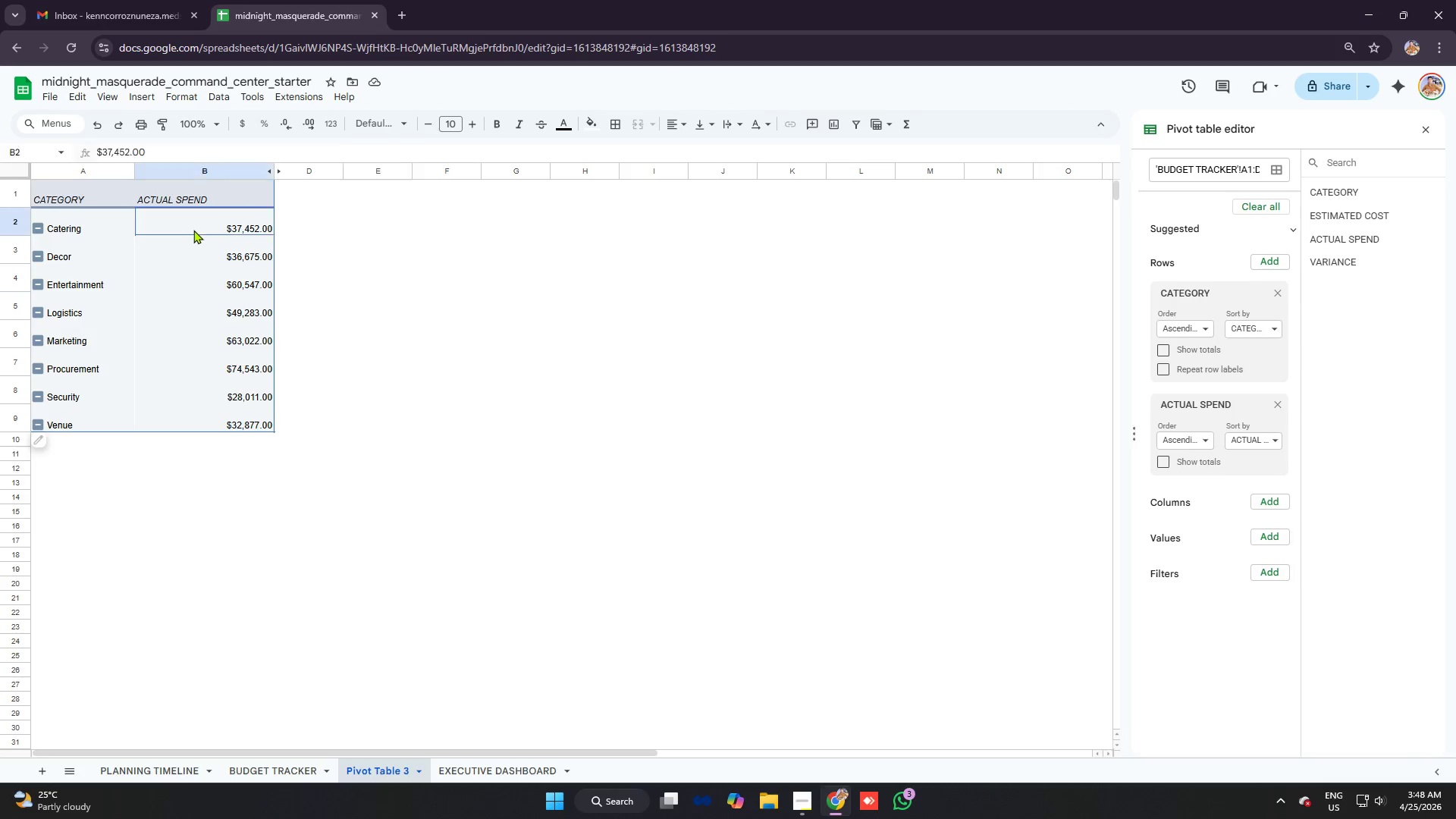 
double_click([193, 229])
 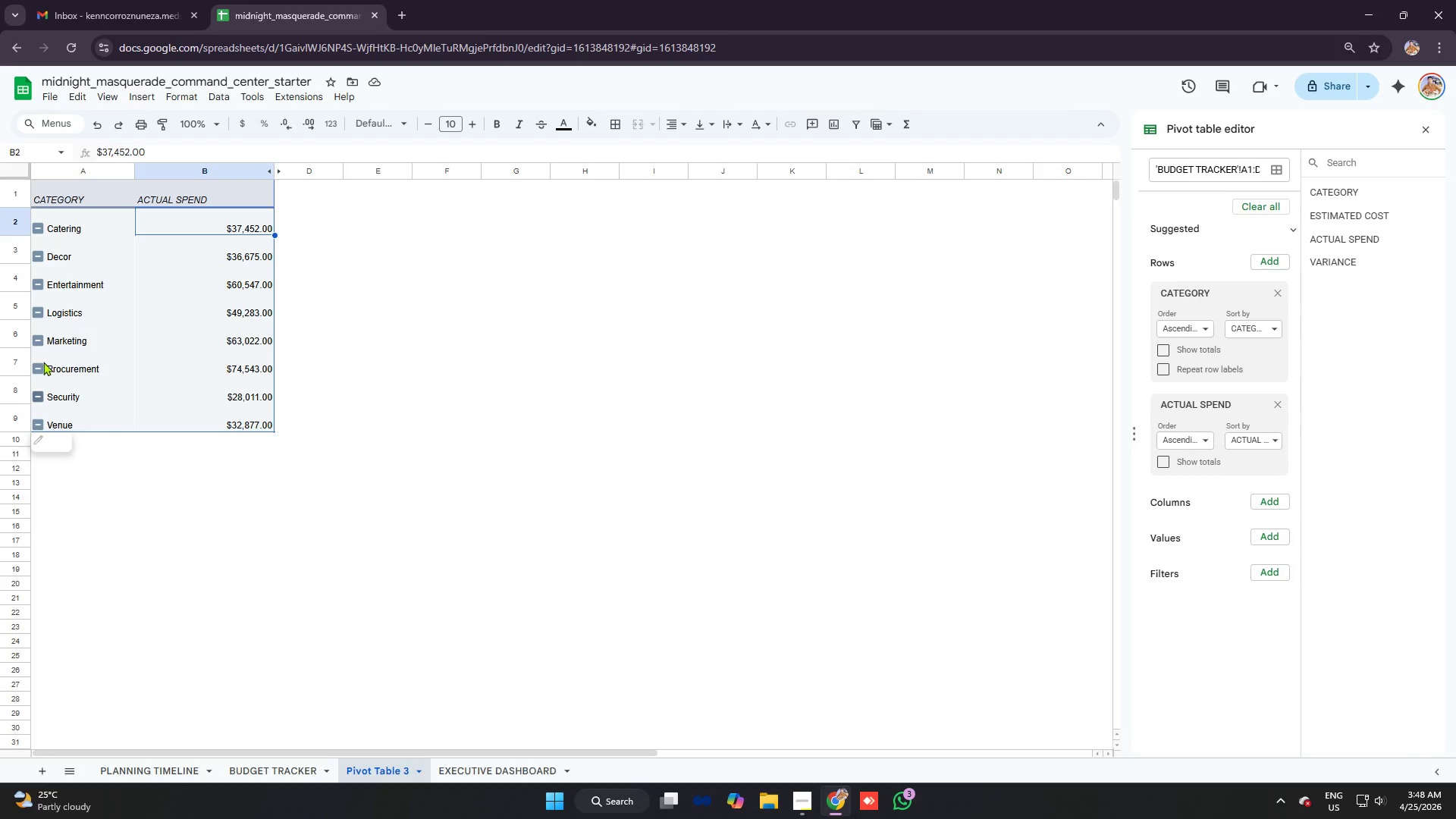 
left_click_drag(start_coordinate=[46, 222], to_coordinate=[50, 226])
 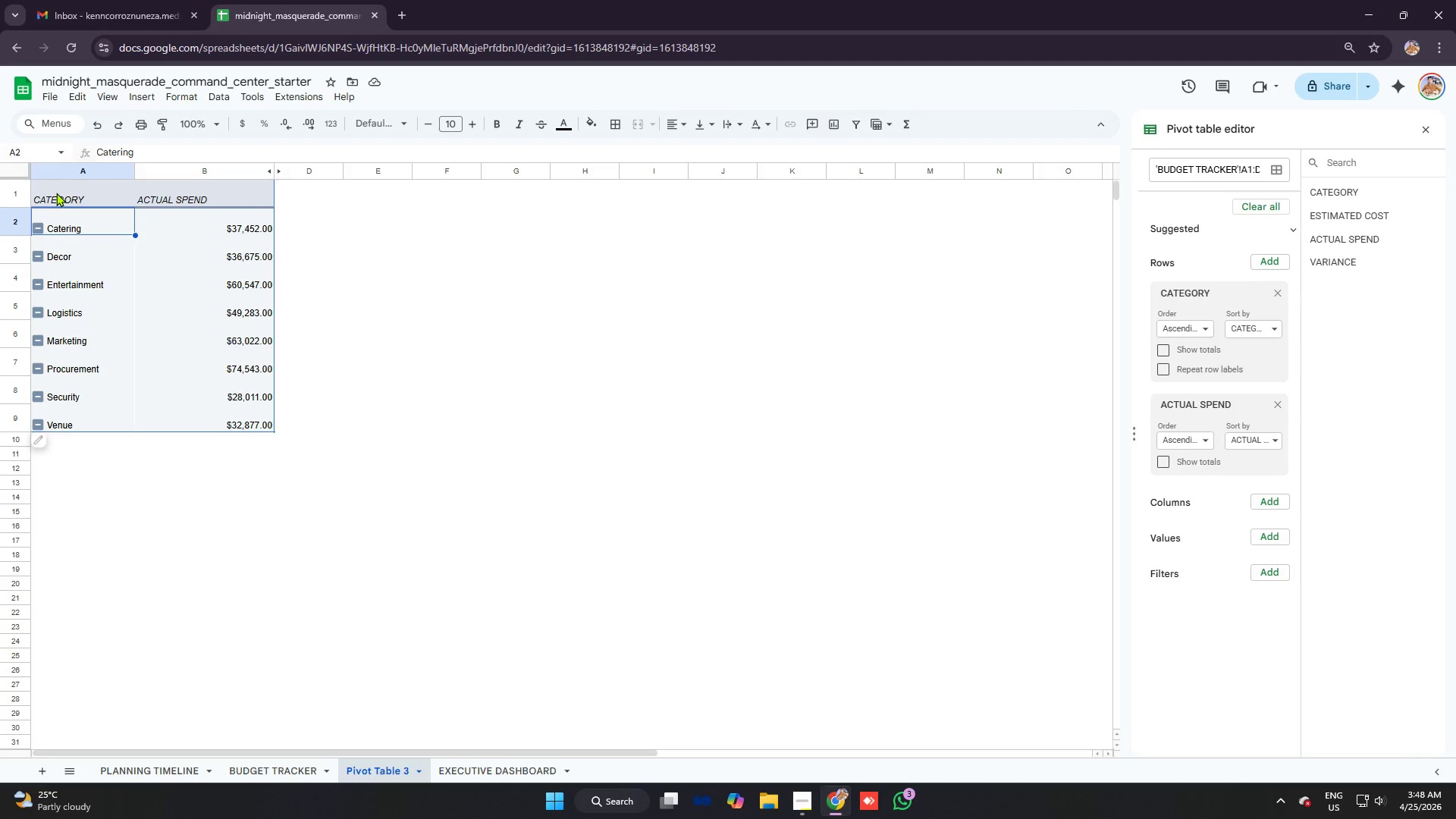 
left_click_drag(start_coordinate=[56, 193], to_coordinate=[74, 229])
 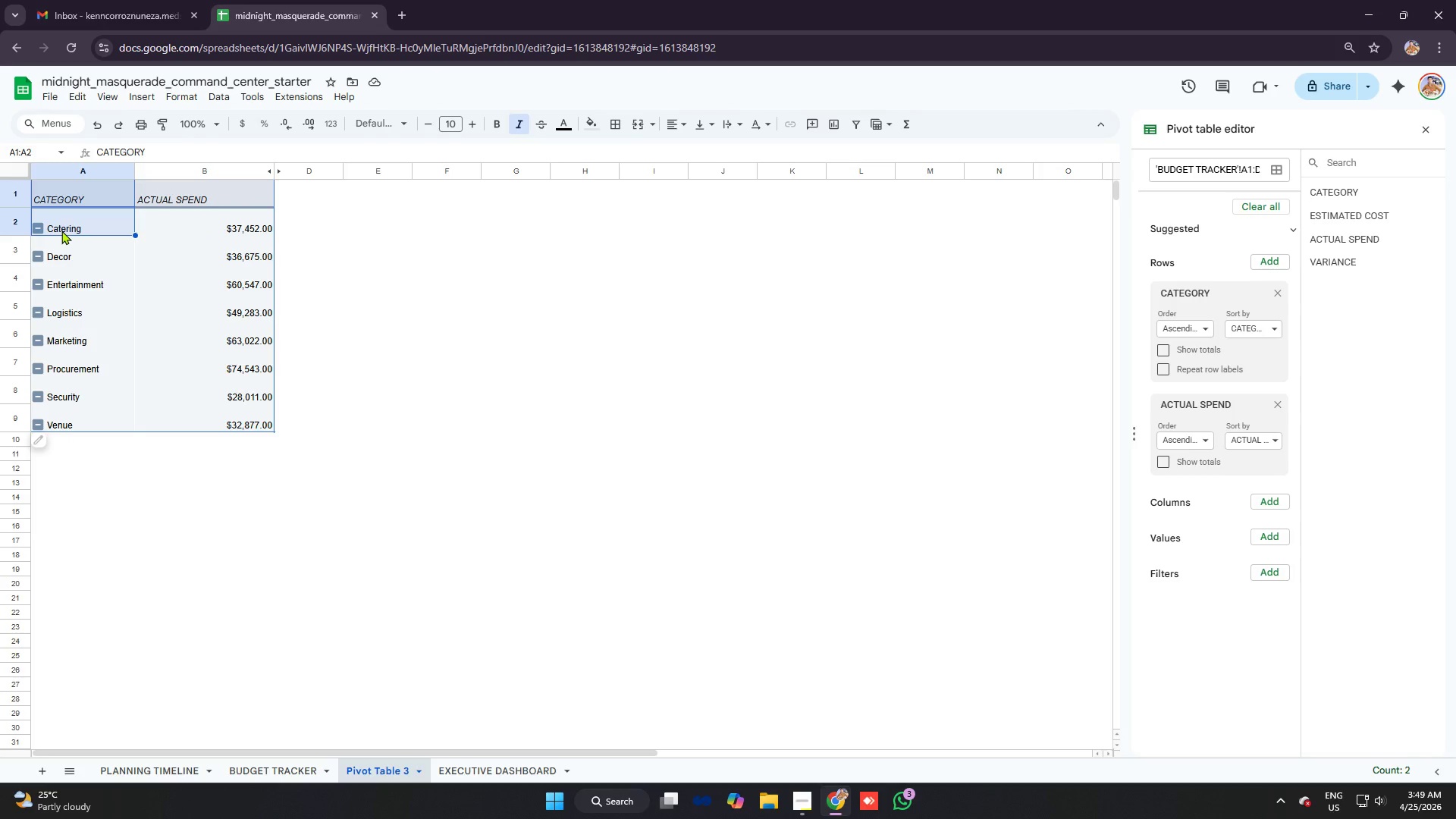 
left_click([61, 231])
 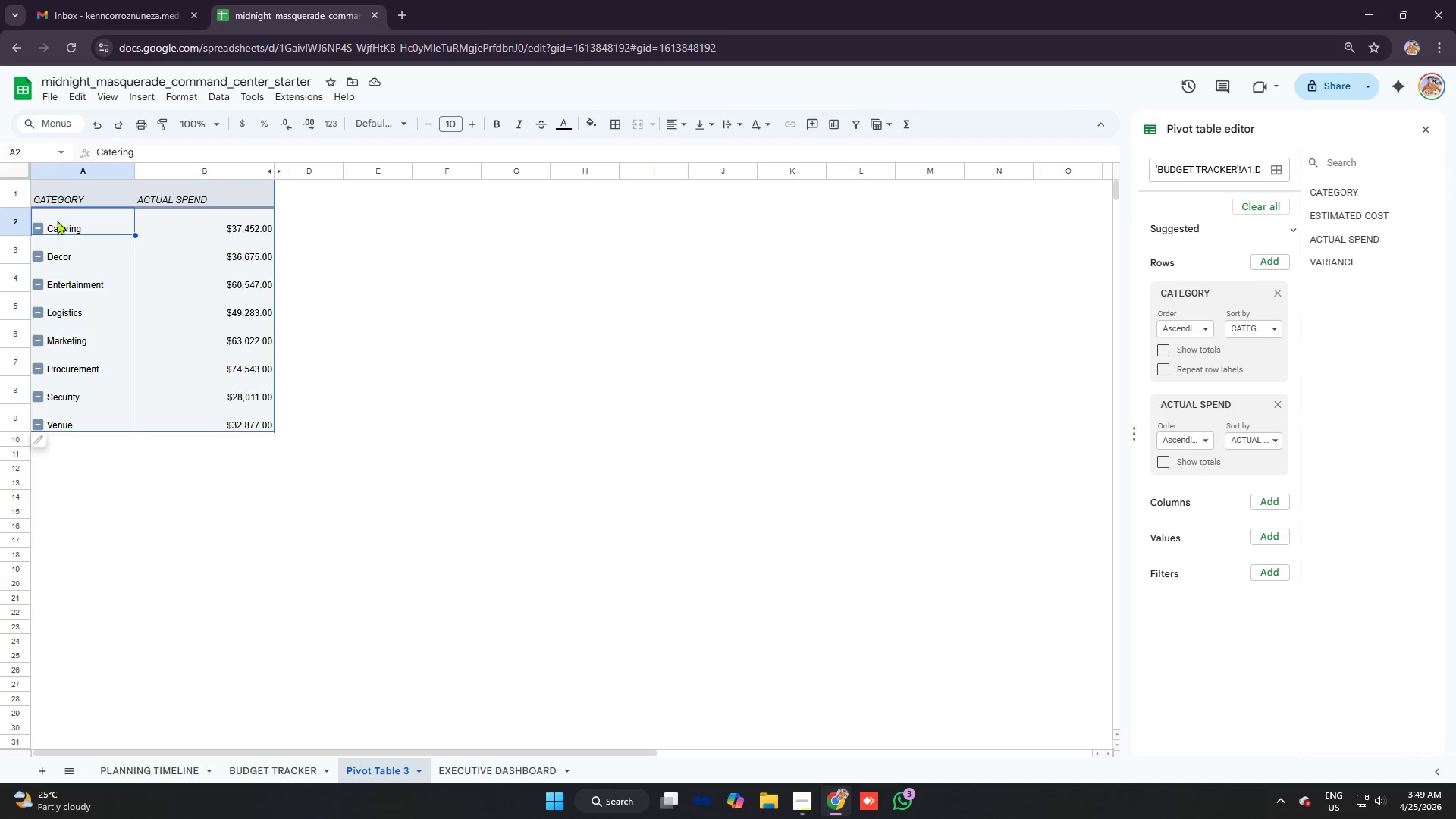 
left_click_drag(start_coordinate=[57, 221], to_coordinate=[221, 426])
 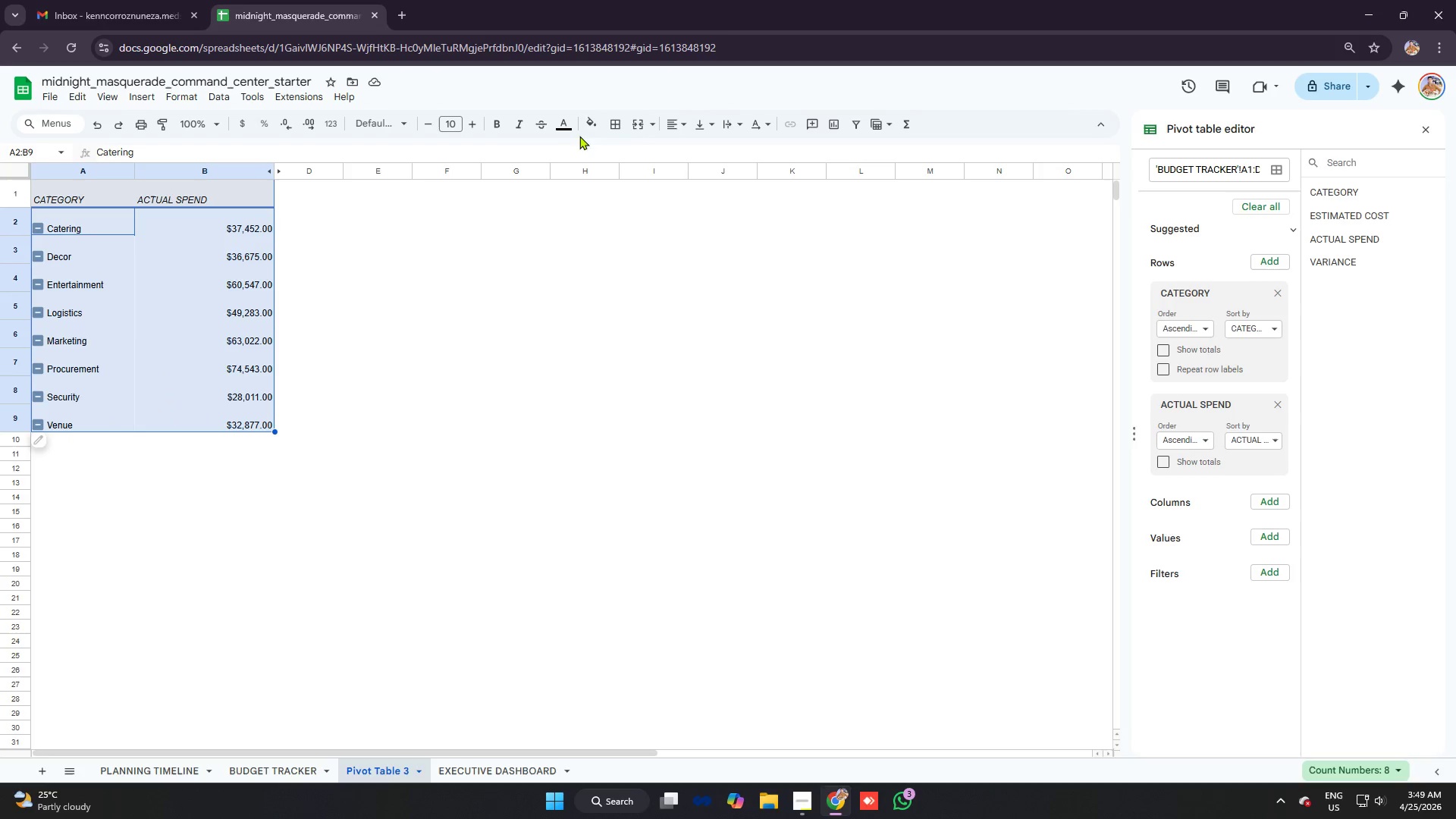 
left_click([588, 126])
 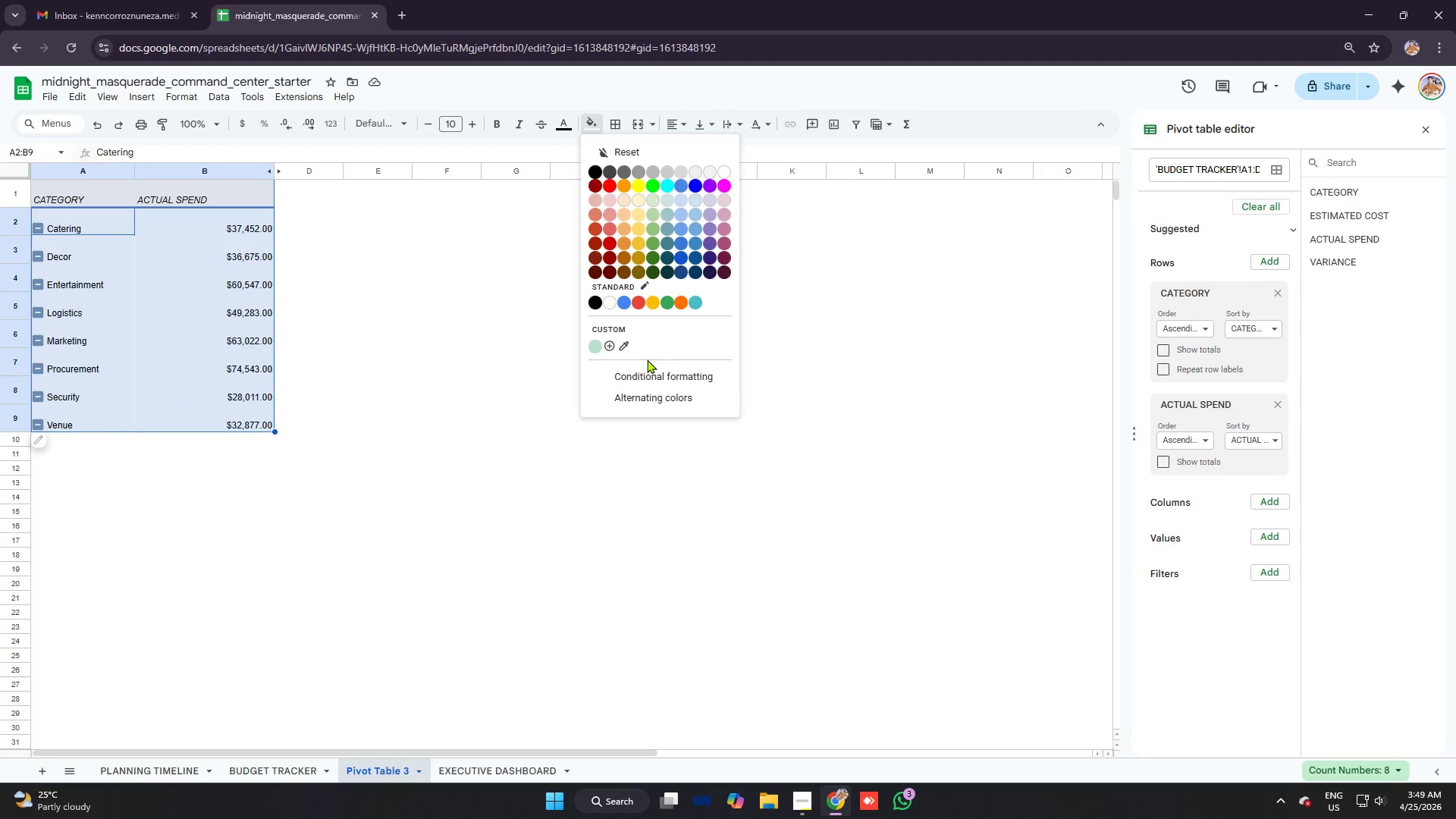 
left_click([657, 372])
 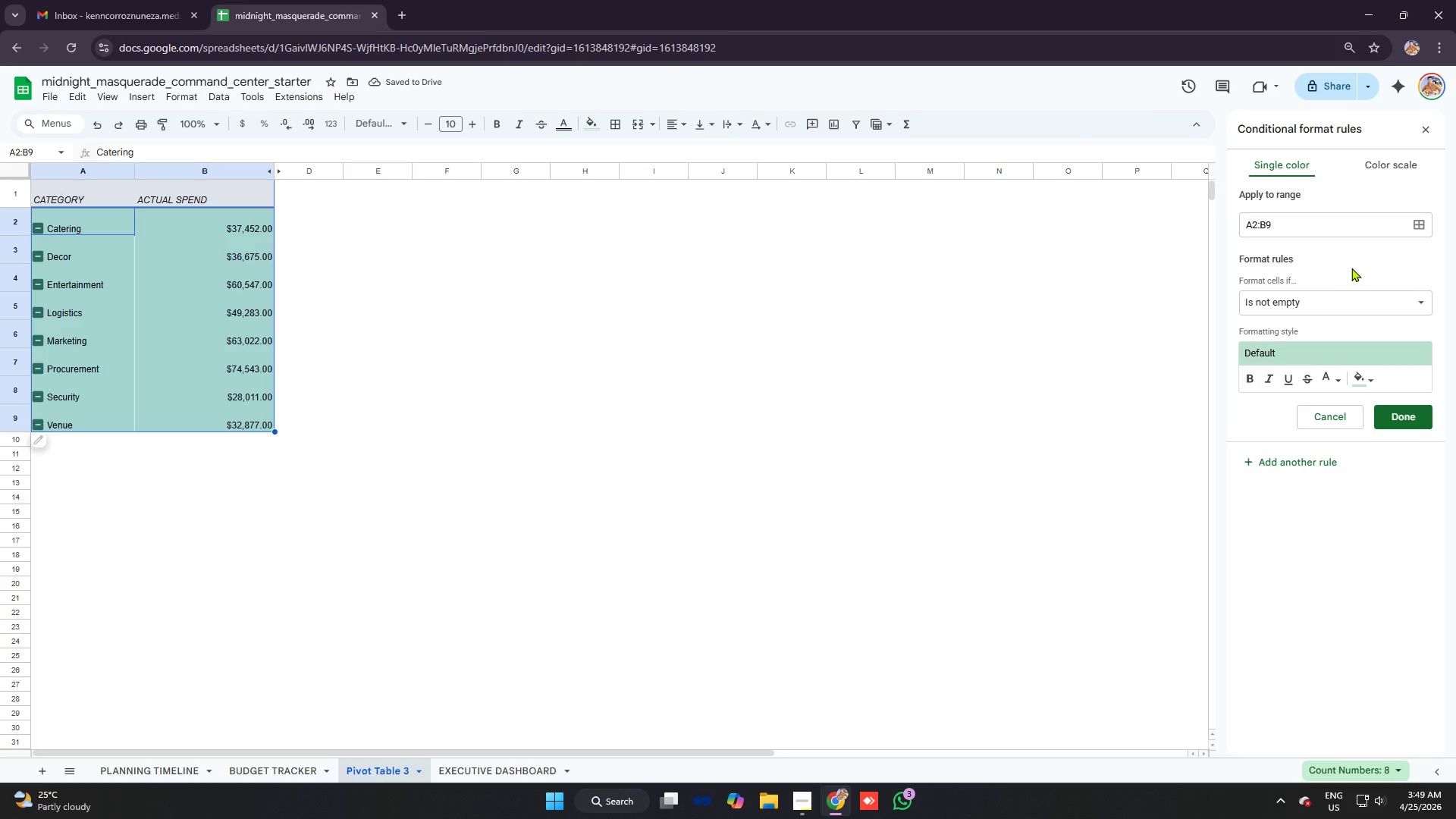 
left_click([1324, 419])
 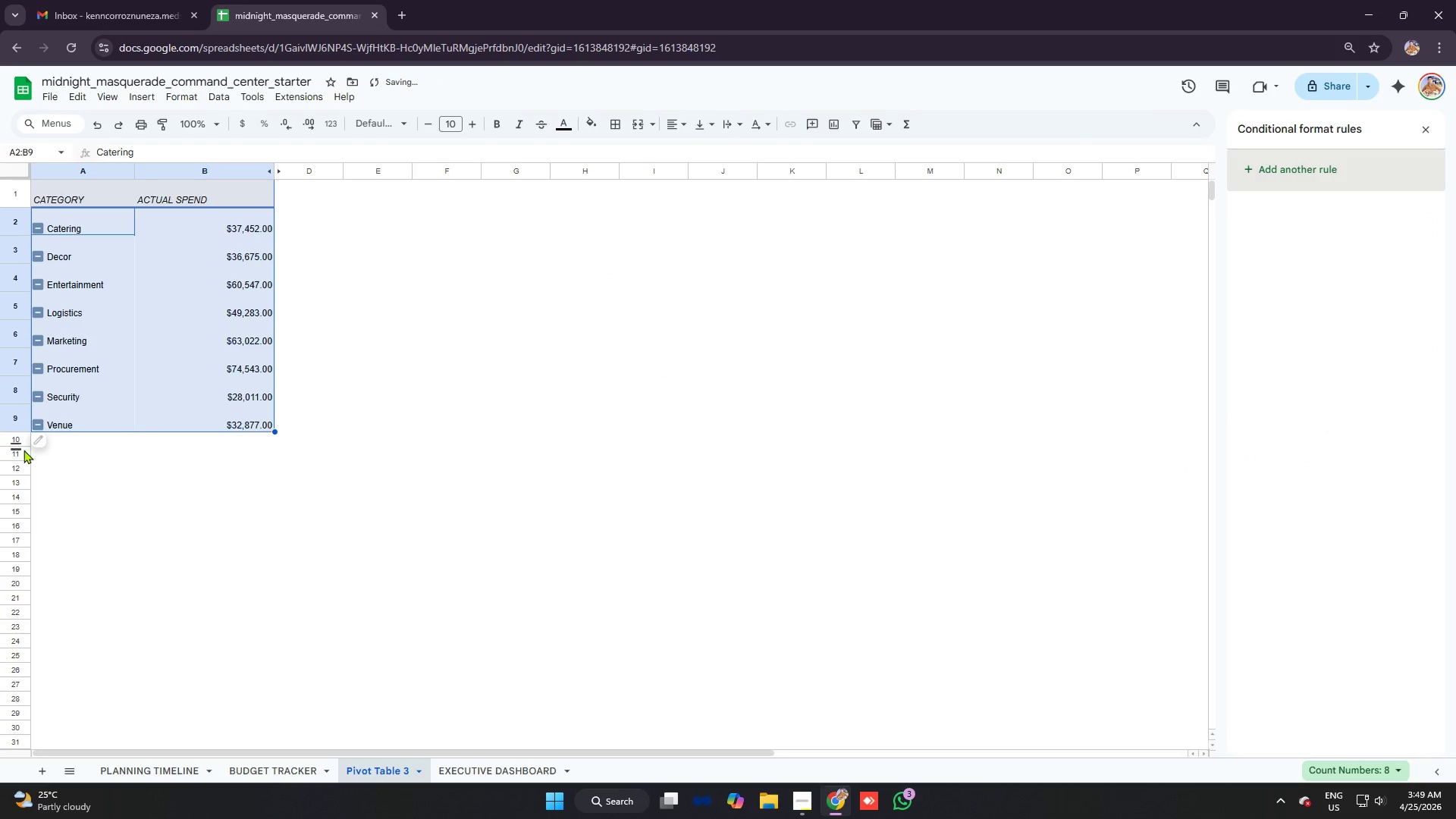 
left_click([38, 443])
 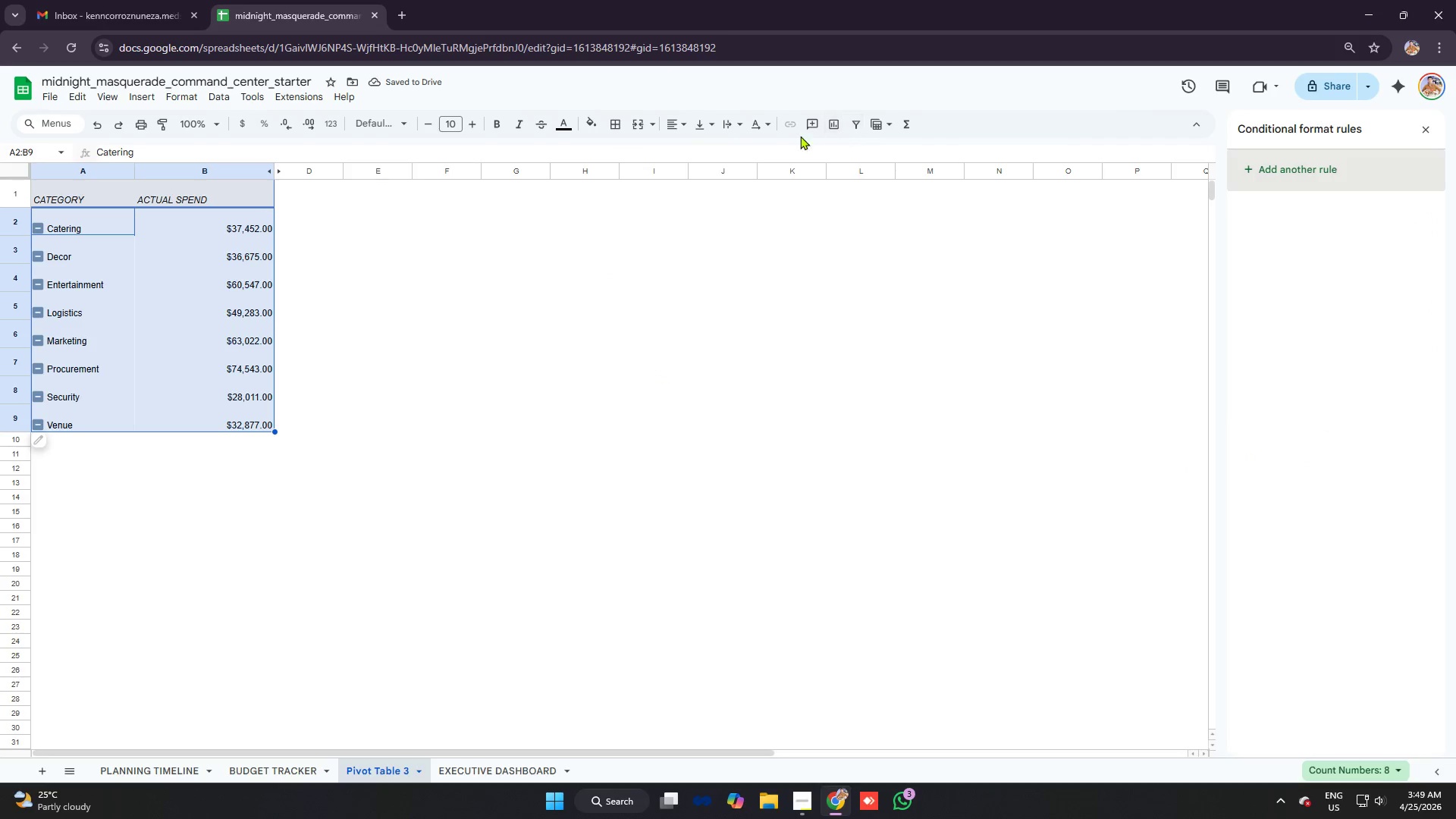 
left_click([589, 120])
 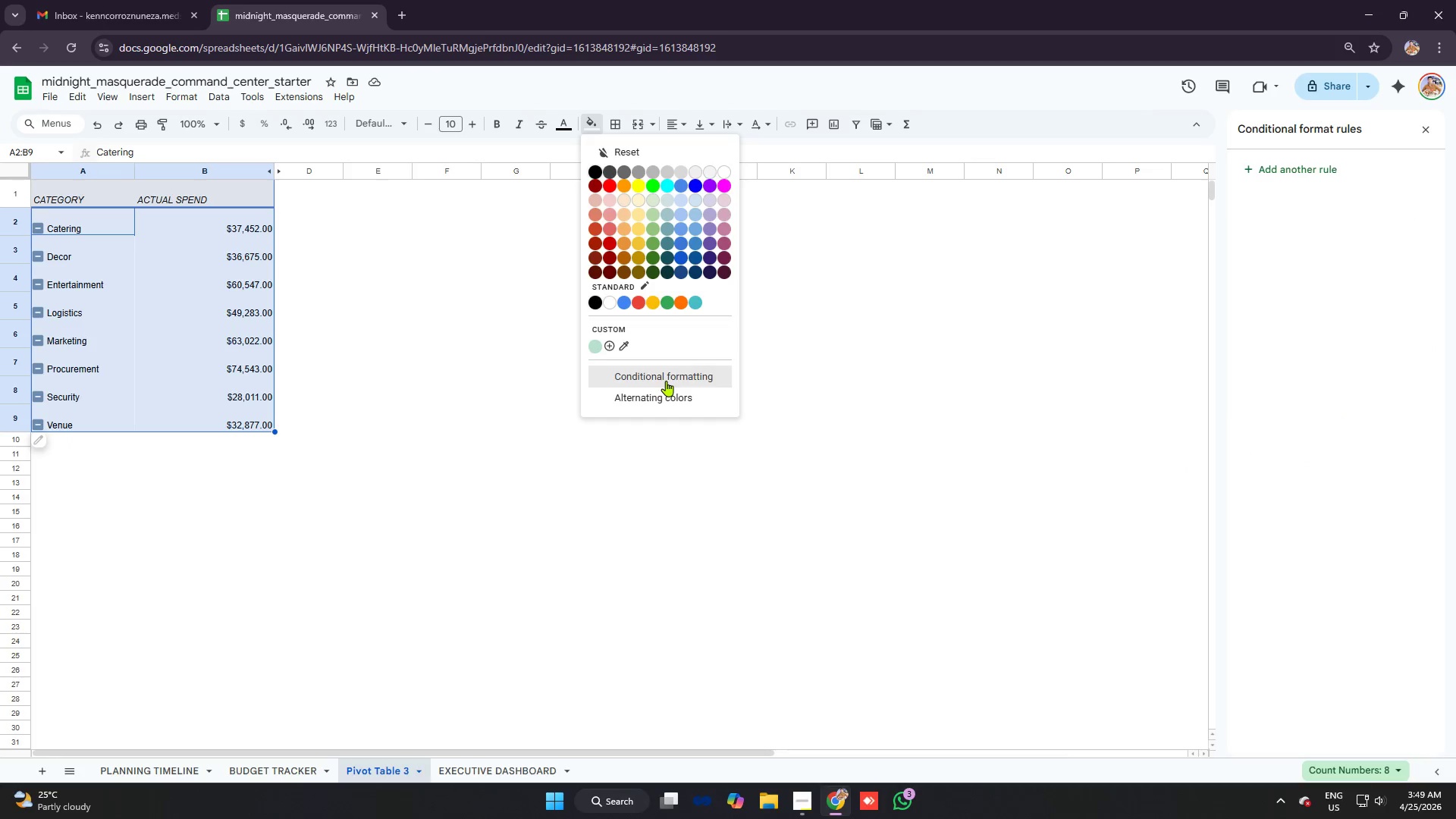 
left_click([661, 394])
 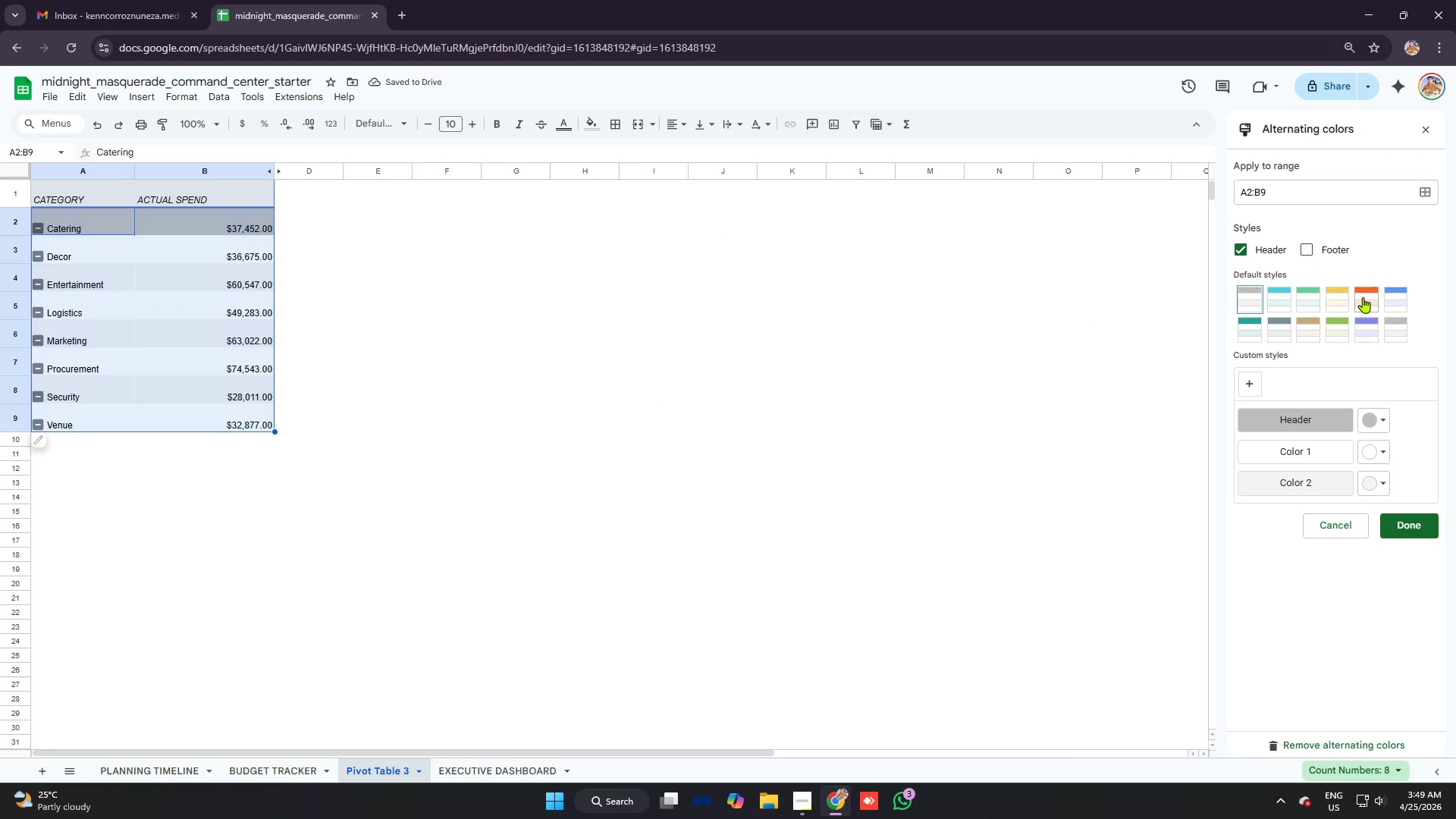 
wait(5.76)
 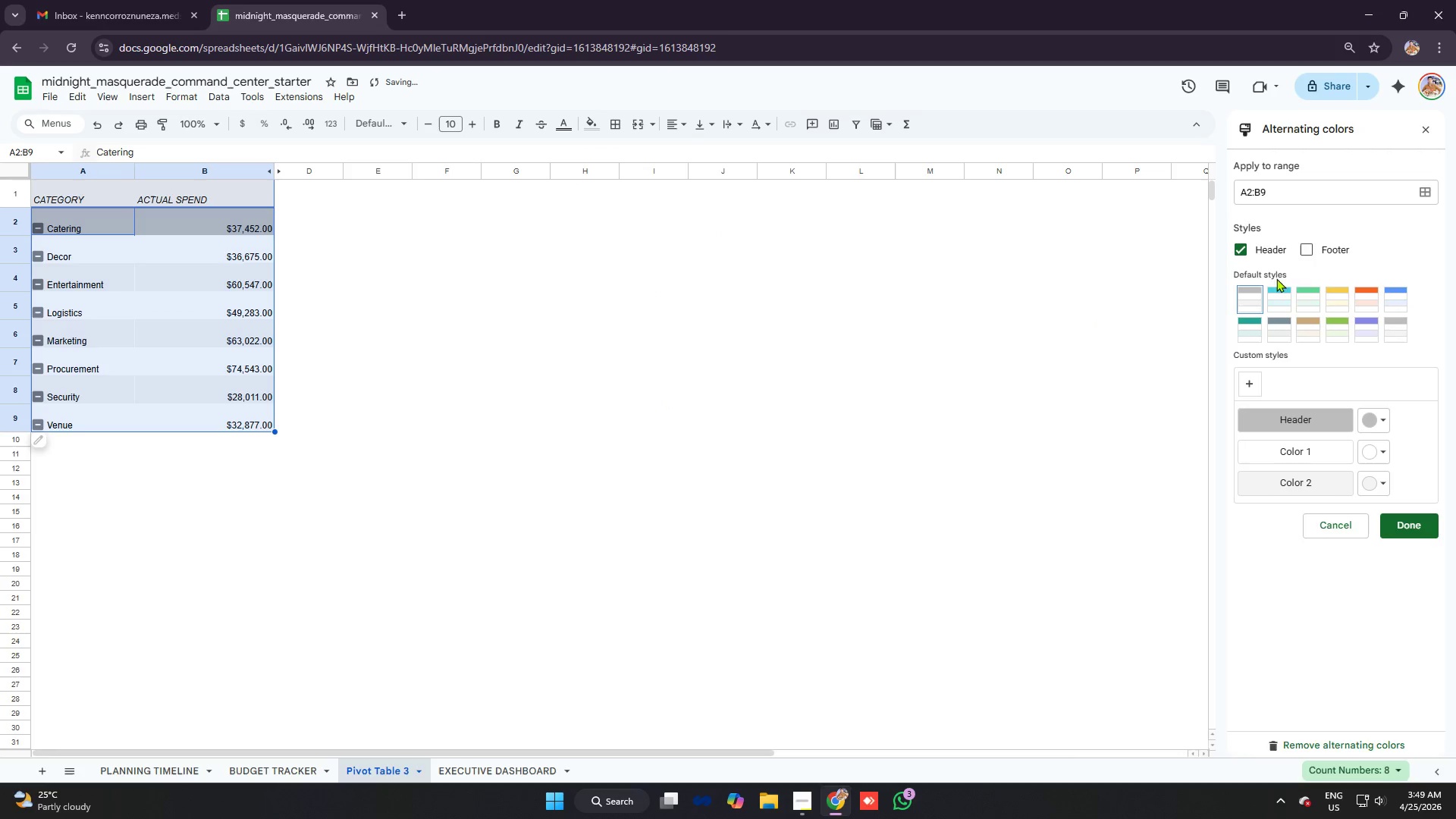 
left_click([1393, 315])
 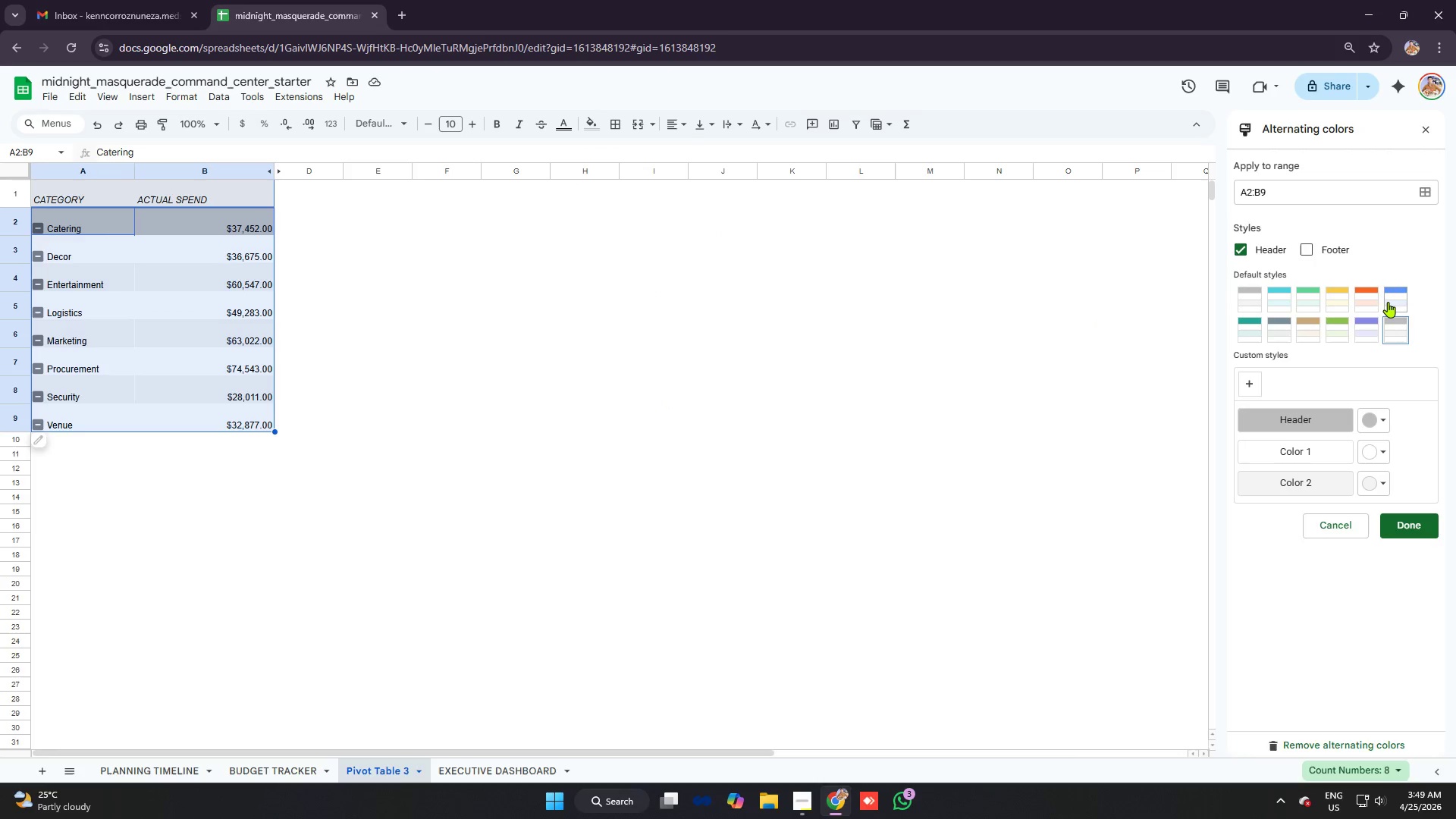 
left_click([1387, 299])
 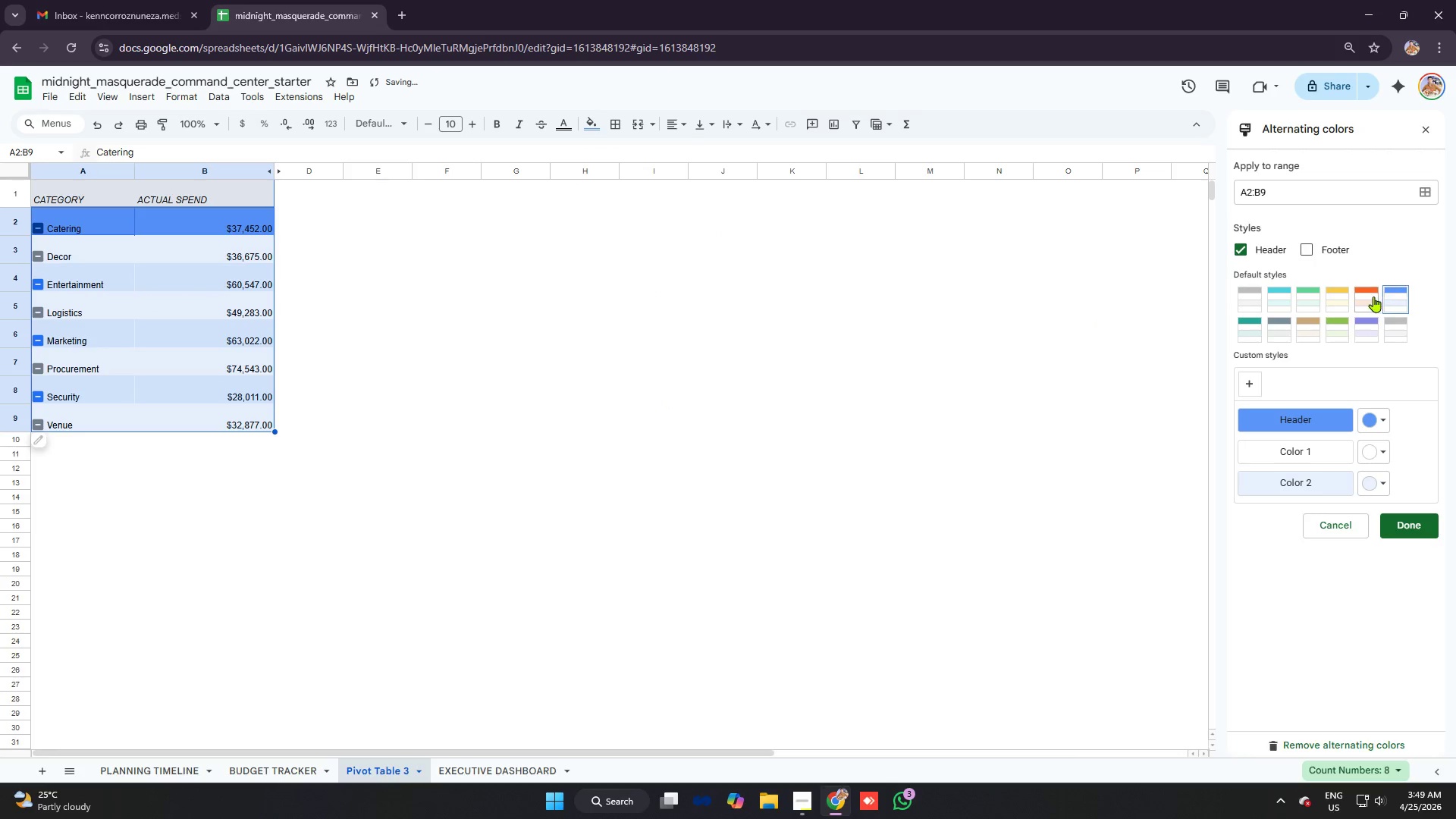 
left_click([1363, 293])
 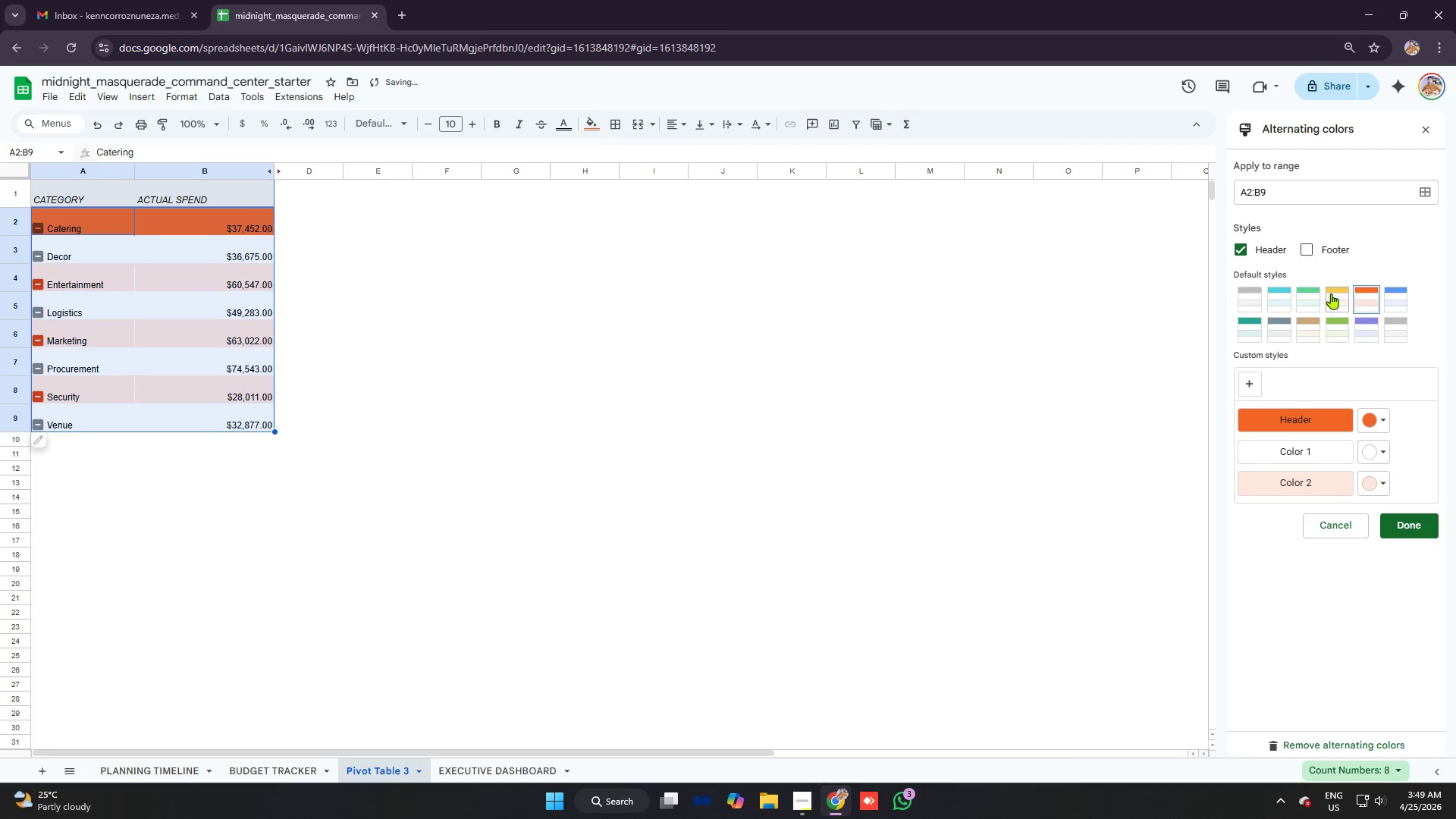 
left_click([1329, 293])
 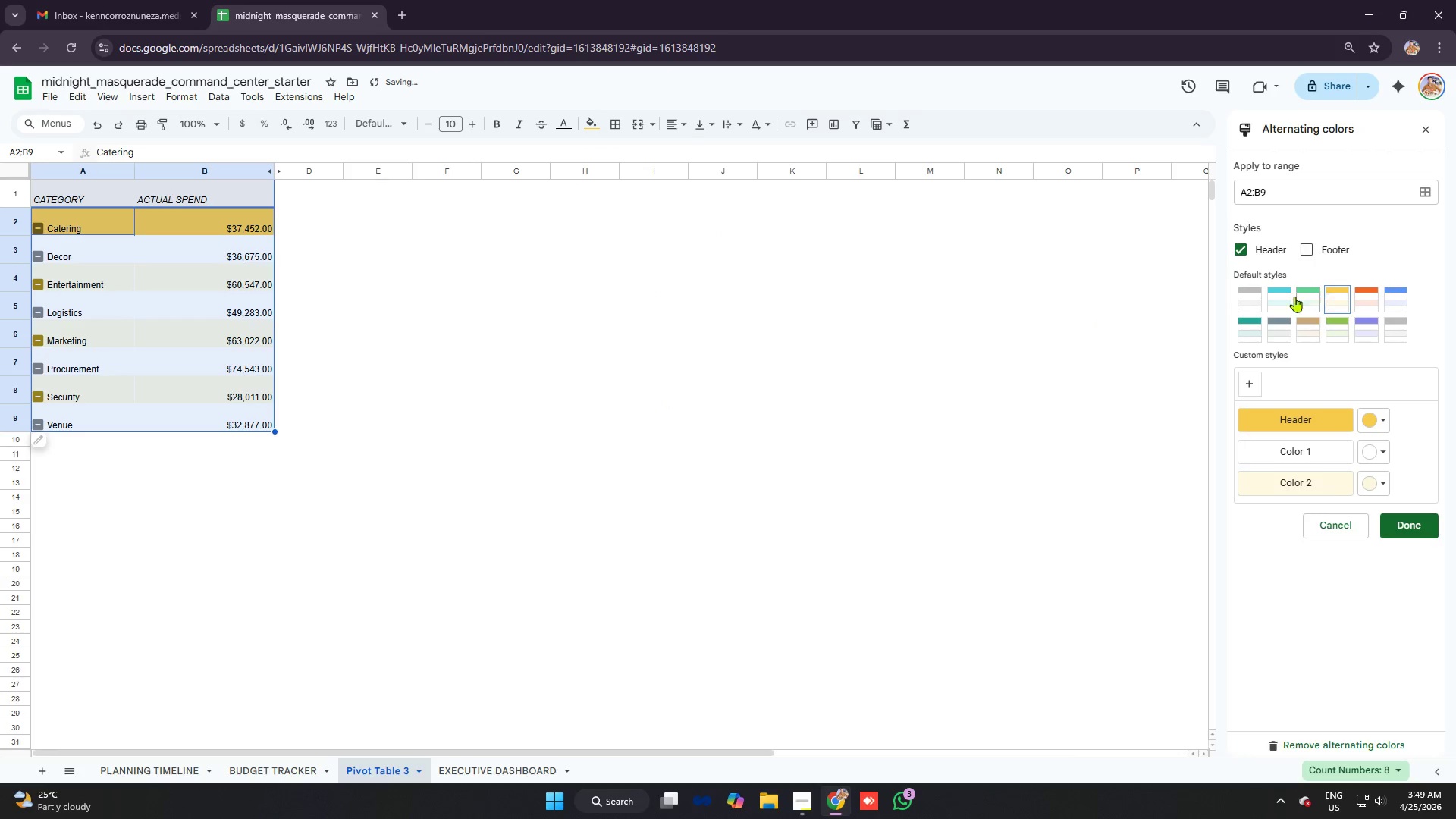 
left_click([1292, 299])
 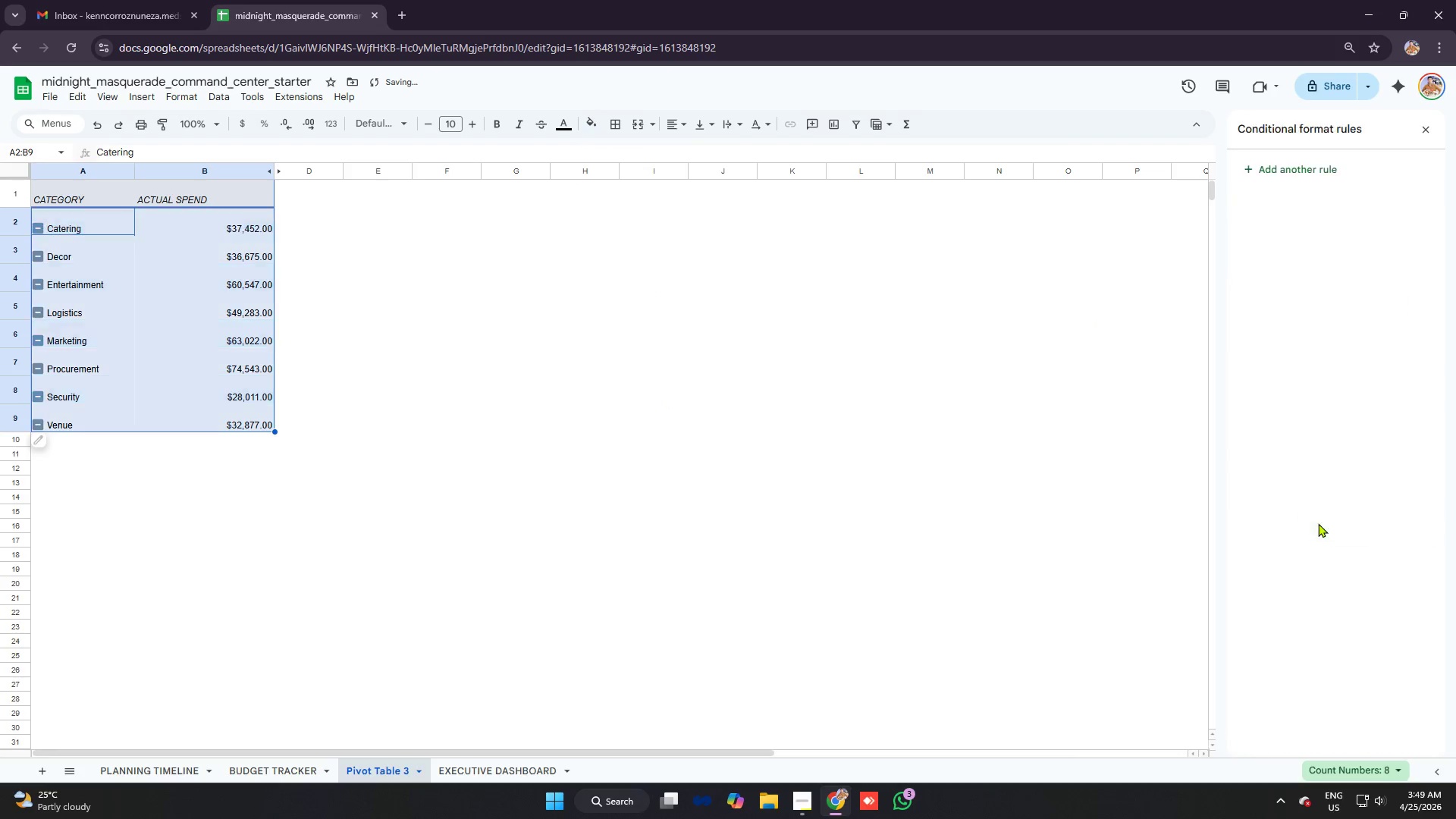 
key(Alt+AltLeft)
 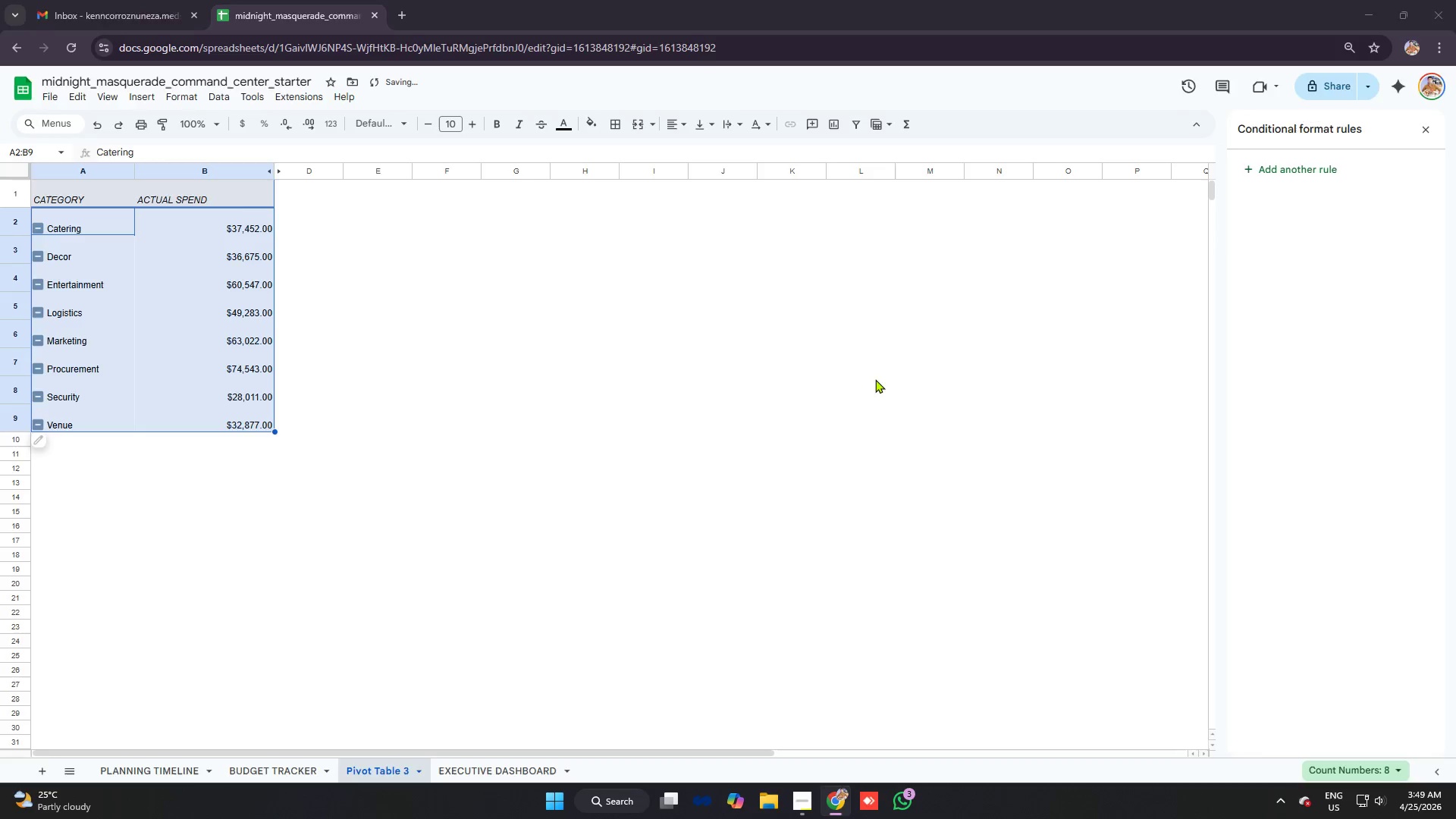 
key(Alt+Tab)